 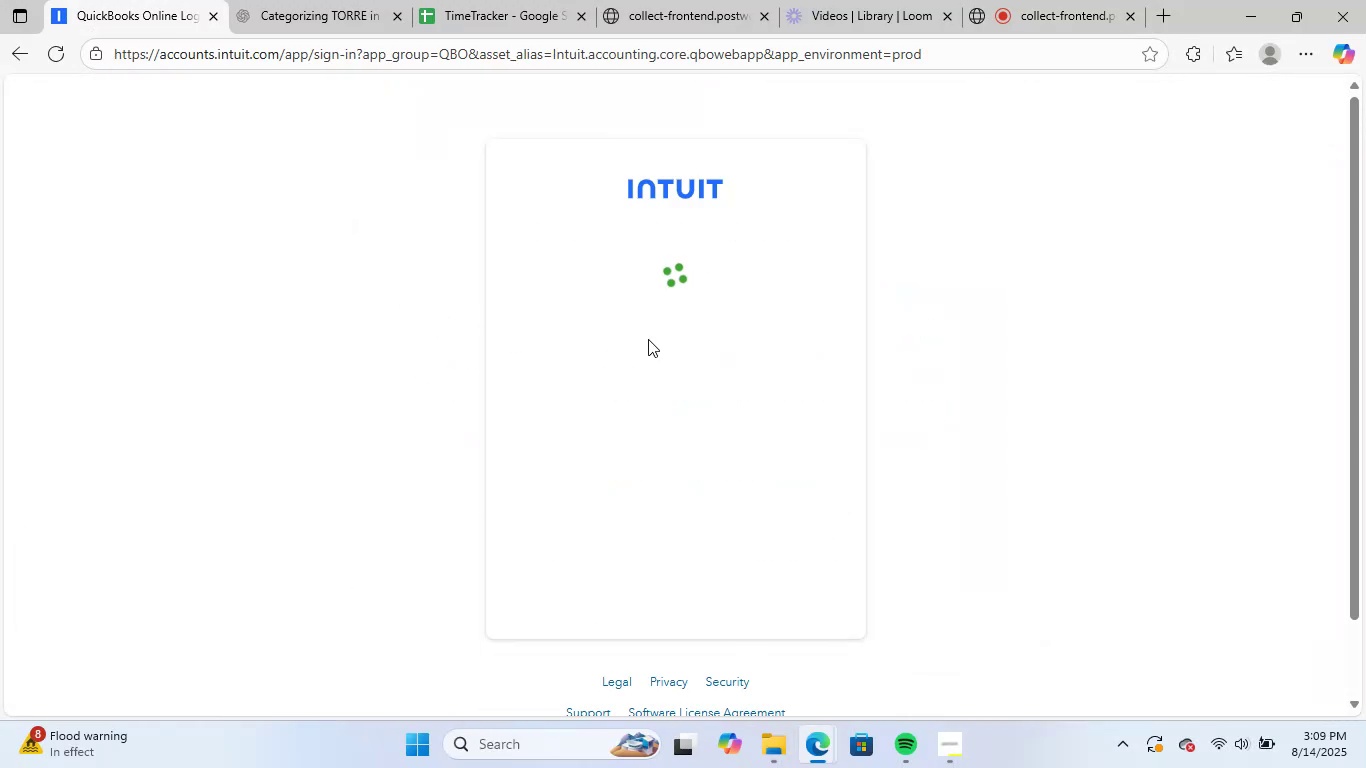 
type(Alyssandra)_Alyssandra_16)
key(NumpadEnter)
 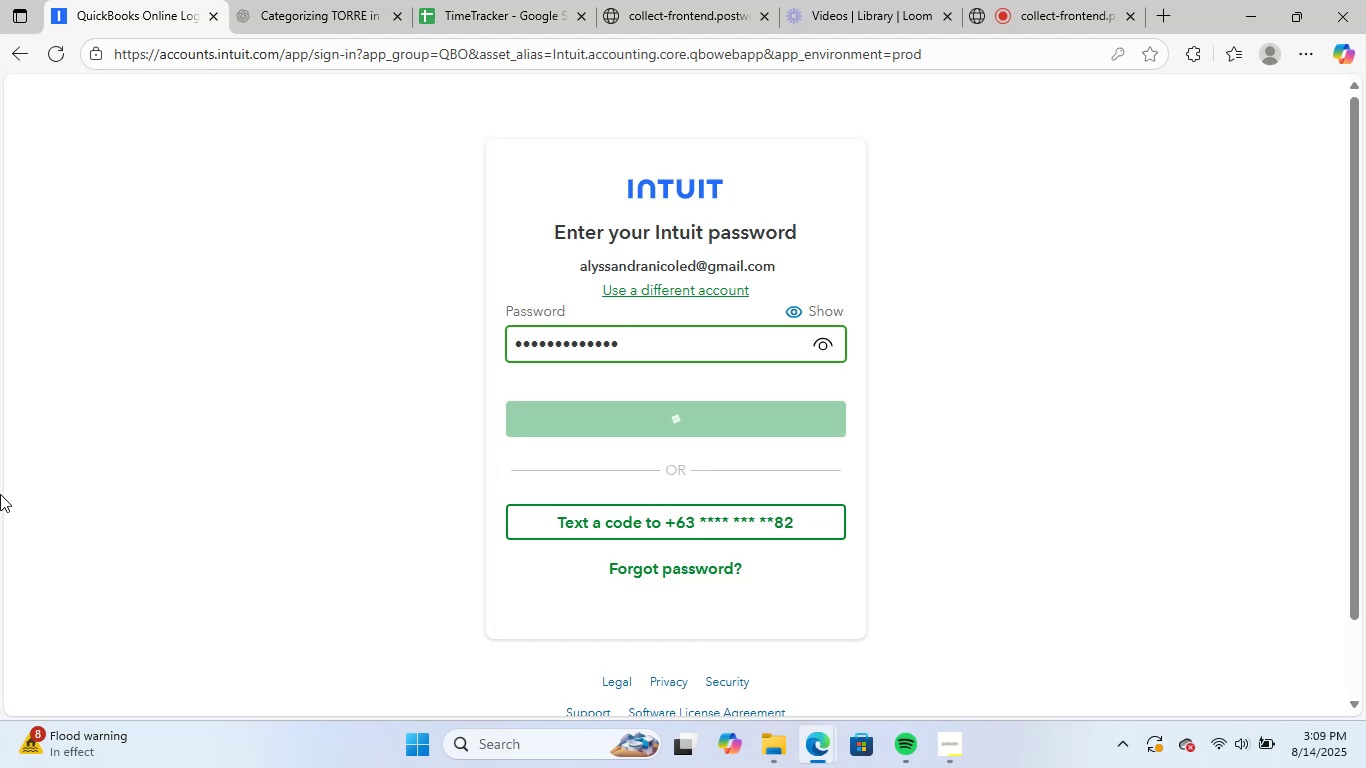 
 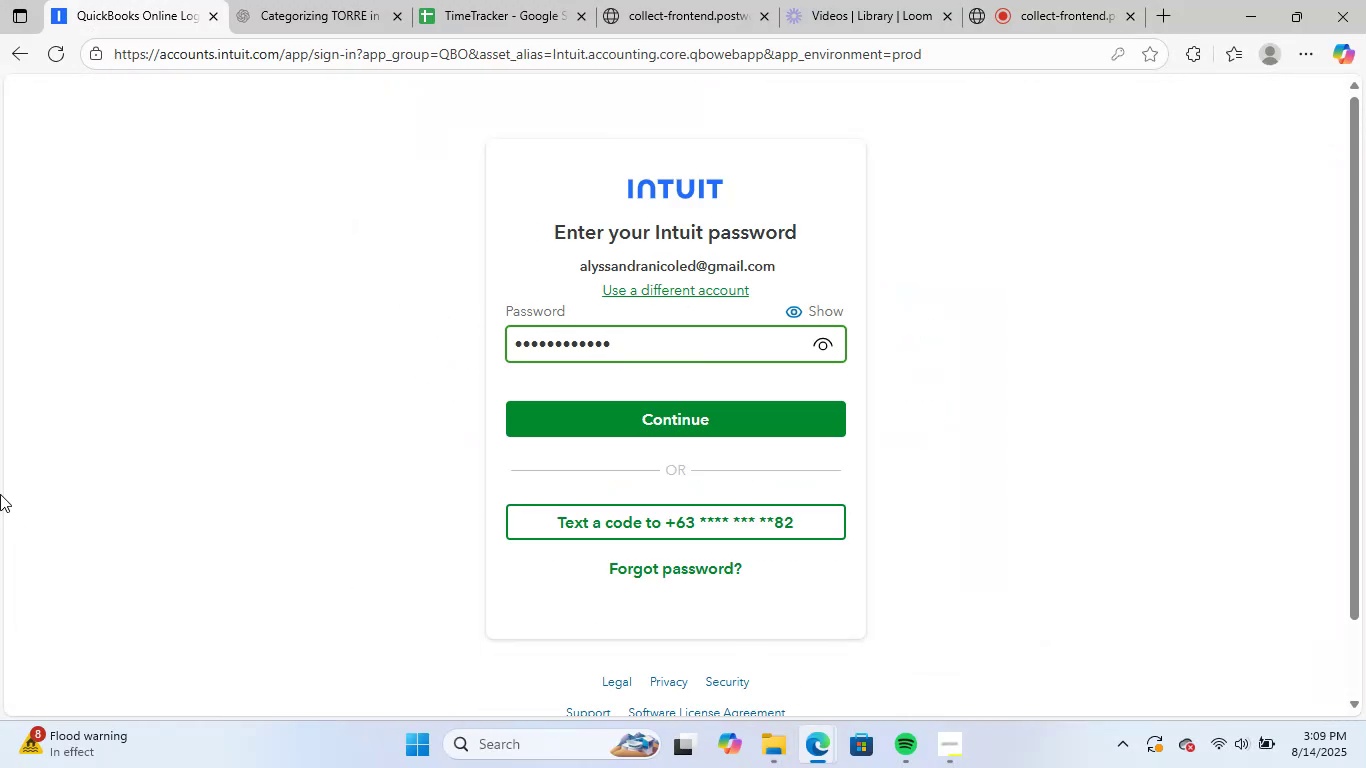 
hold_key(key=Backspace, duration=1.01)
 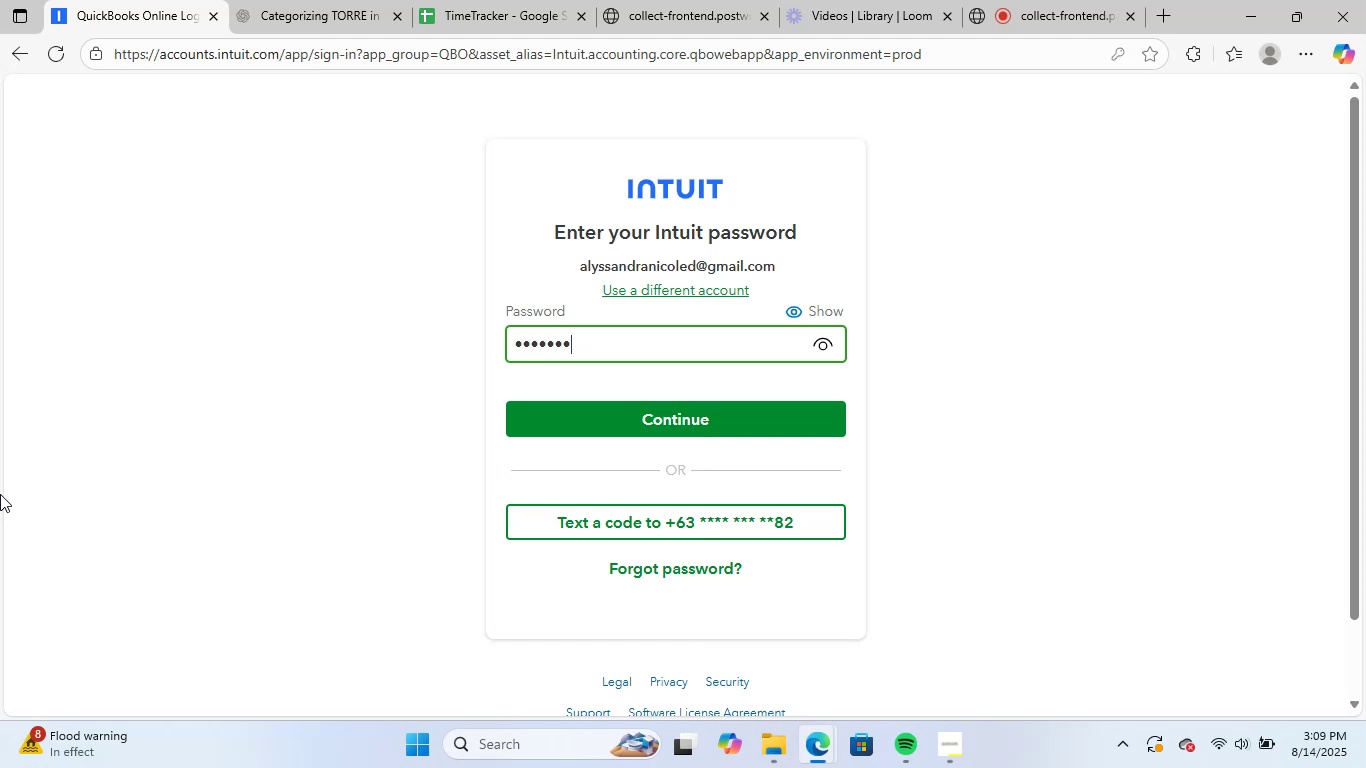 
left_click([328, 0])
 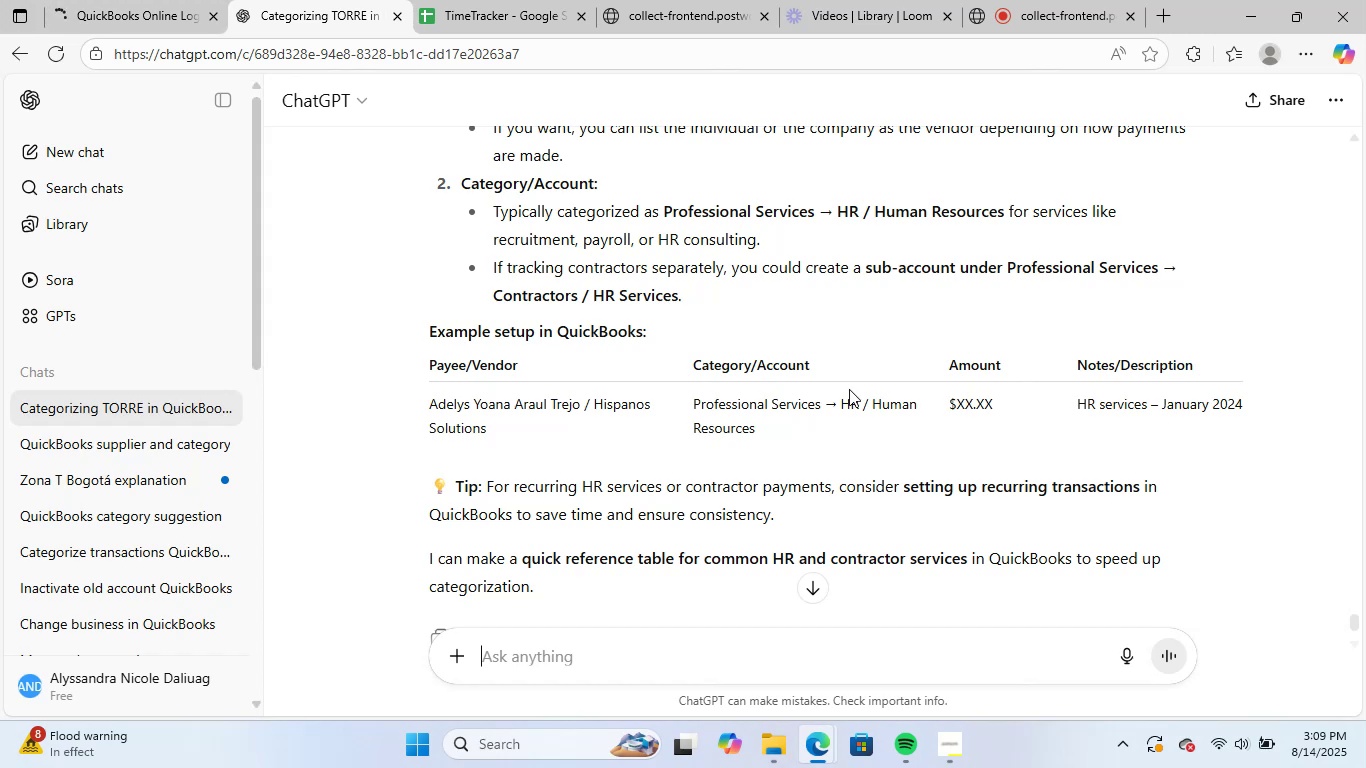 
scroll: coordinate [1020, 509], scroll_direction: down, amount: 1.0
 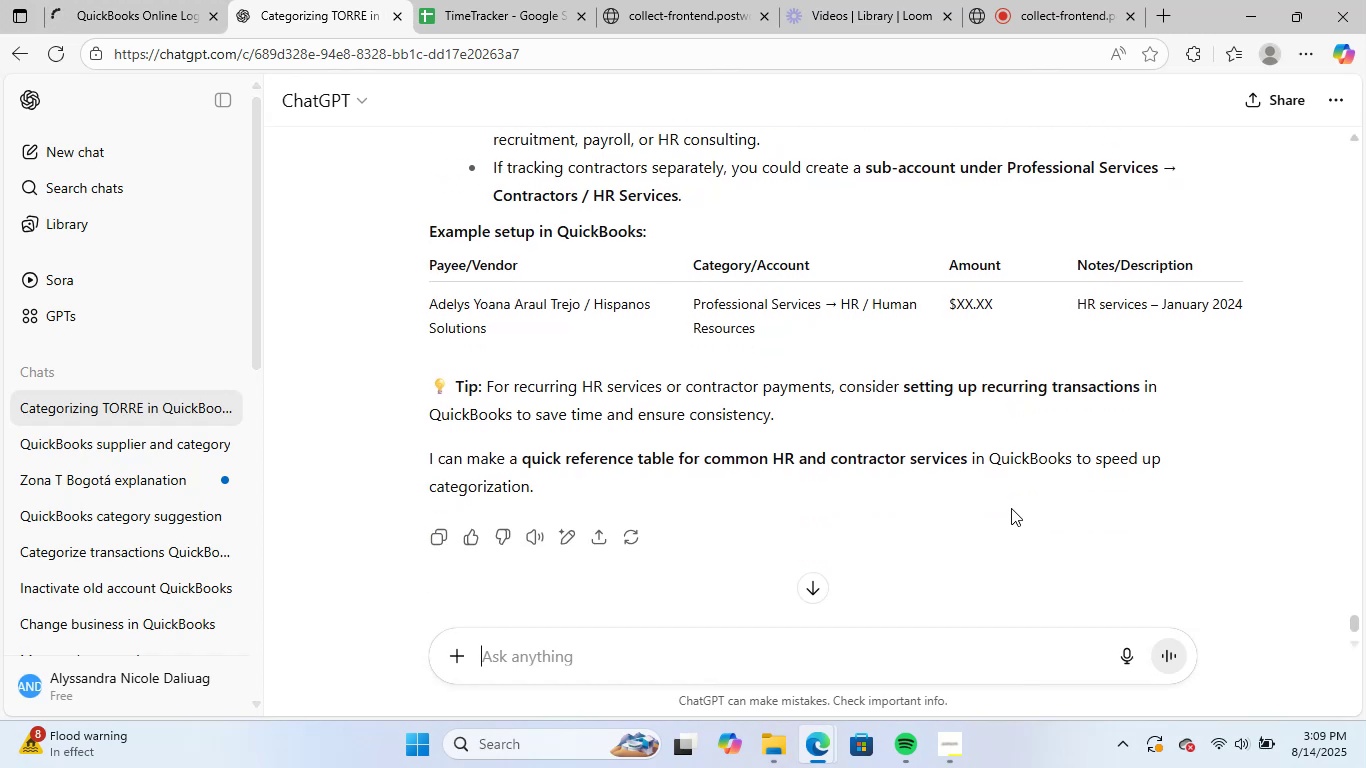 
scroll: coordinate [815, 397], scroll_direction: up, amount: 8.0
 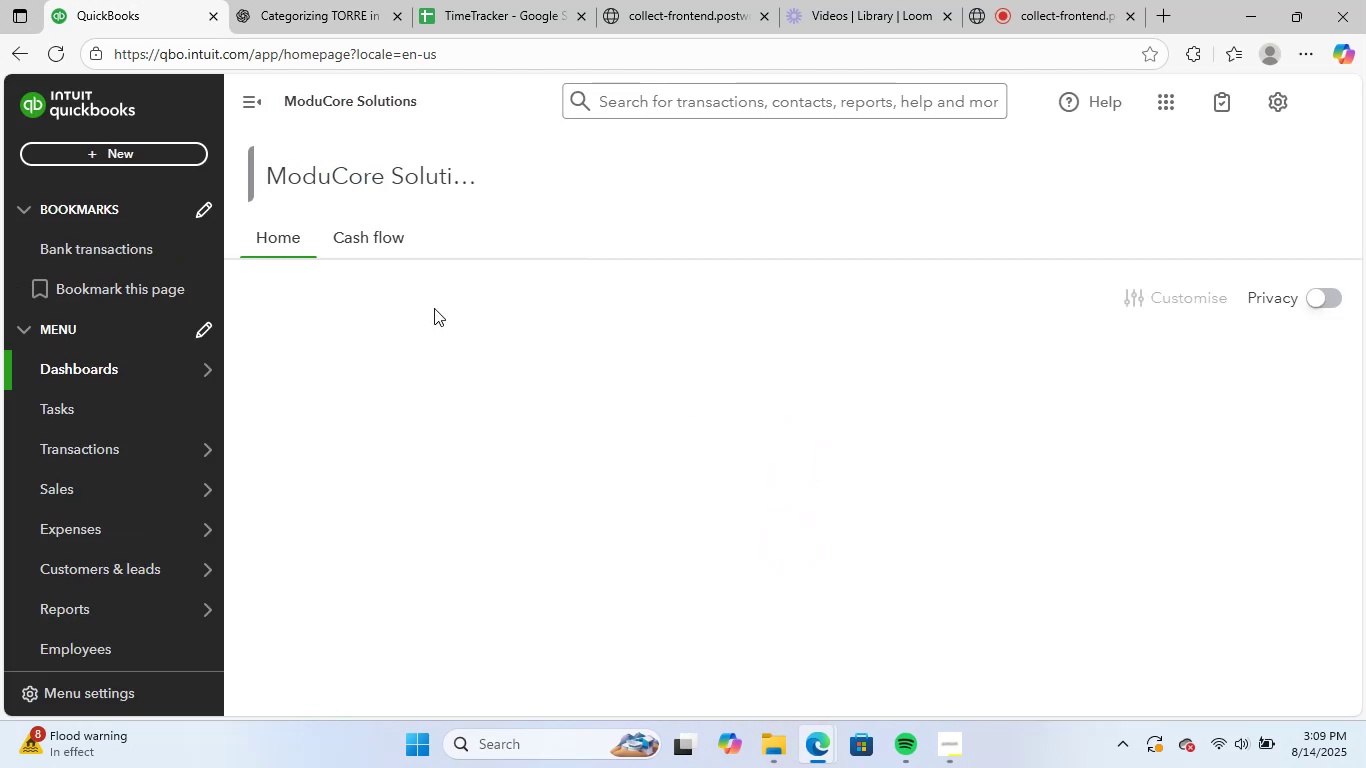 
wait(10.53)
 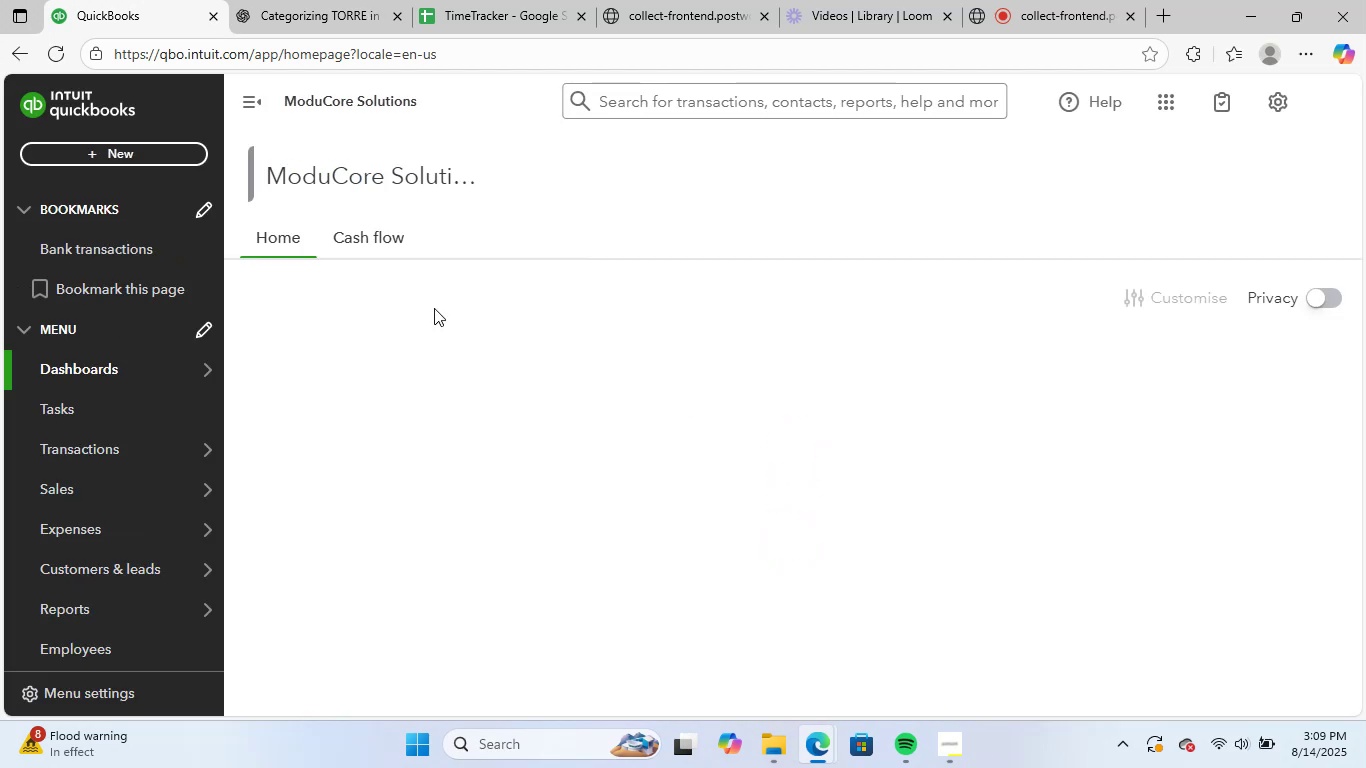 
left_click([128, 440])
 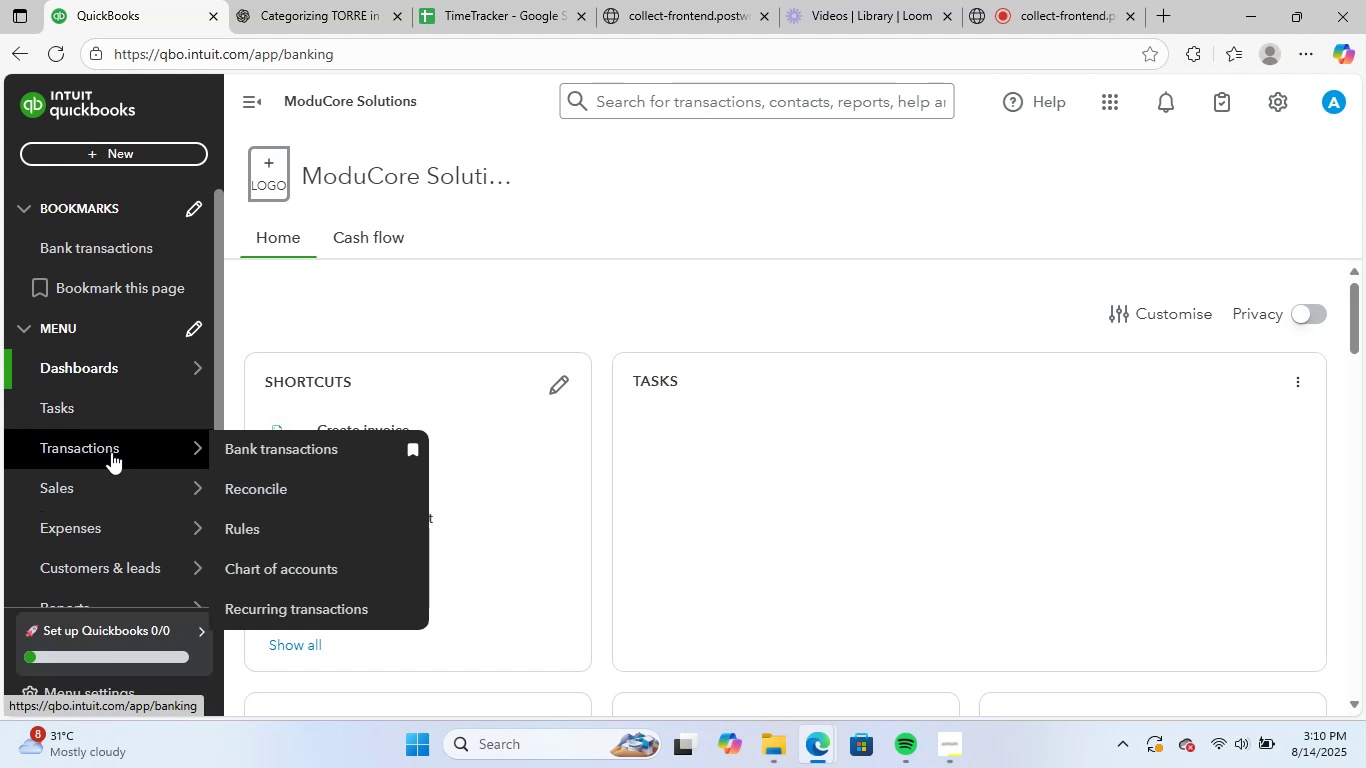 
left_click([111, 452])
 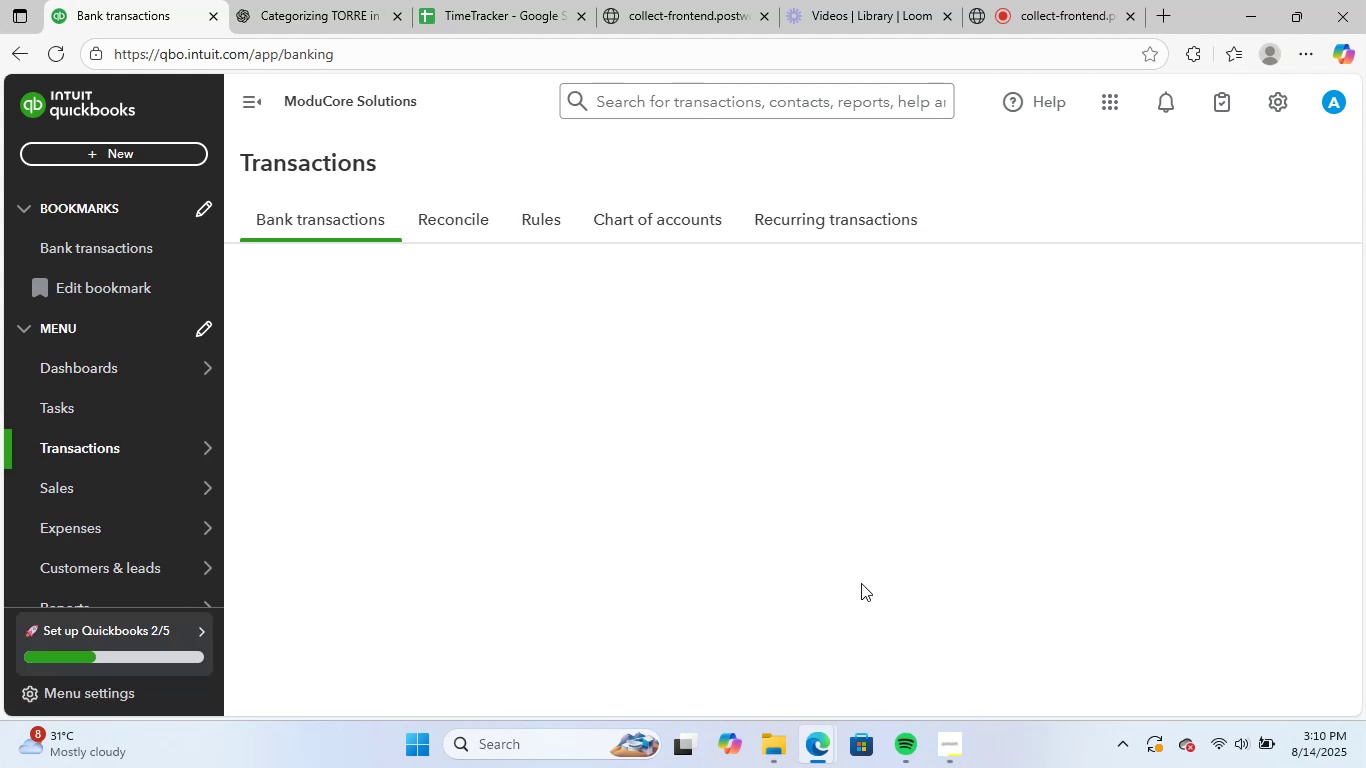 
scroll: coordinate [857, 575], scroll_direction: up, amount: 1.0
 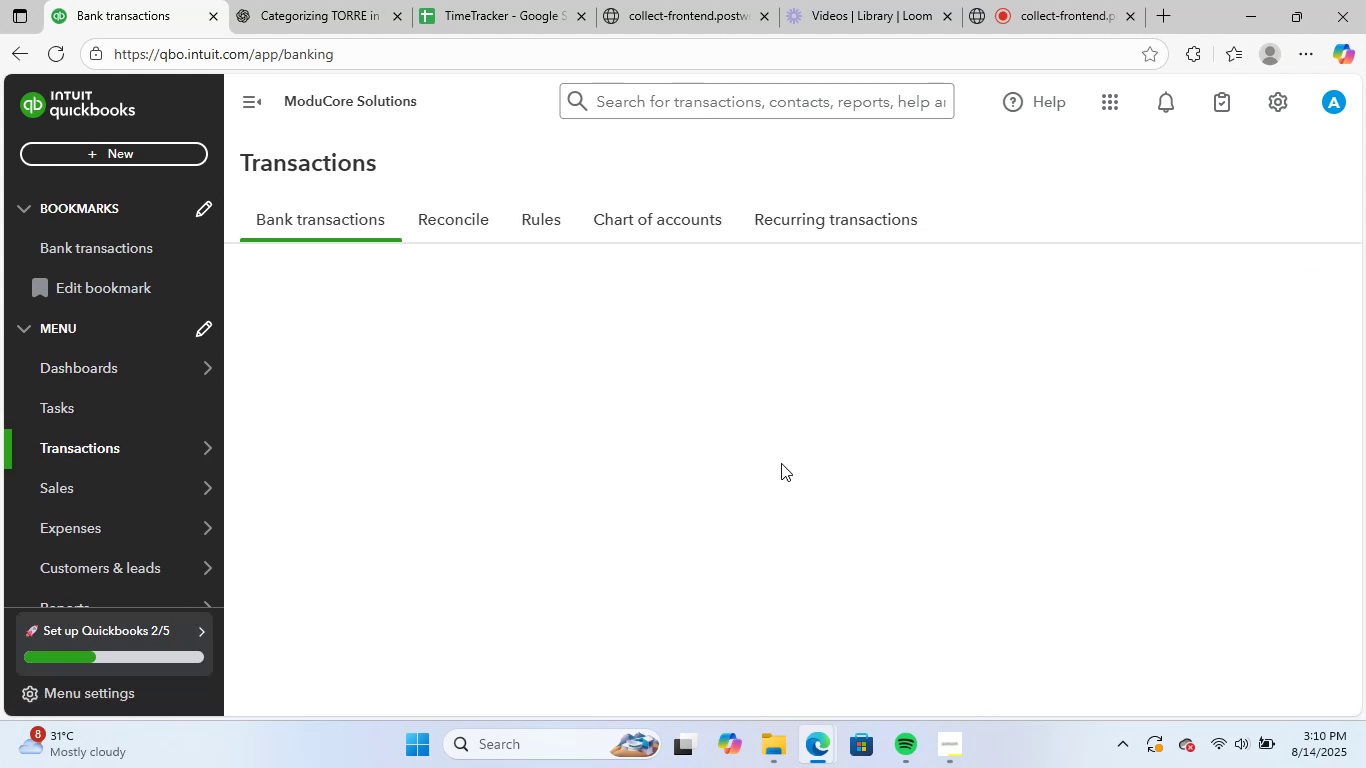 
mouse_move([713, 332])
 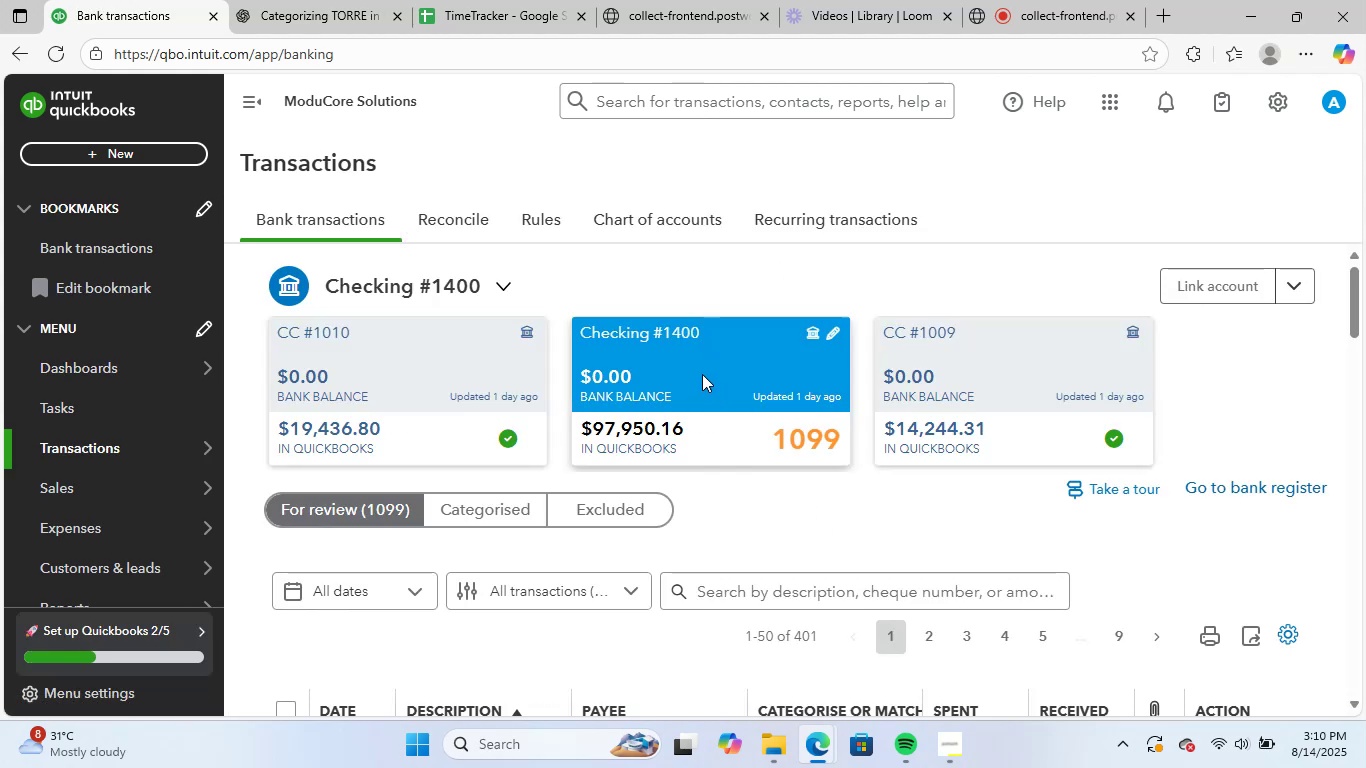 
scroll: coordinate [625, 538], scroll_direction: down, amount: 4.0
 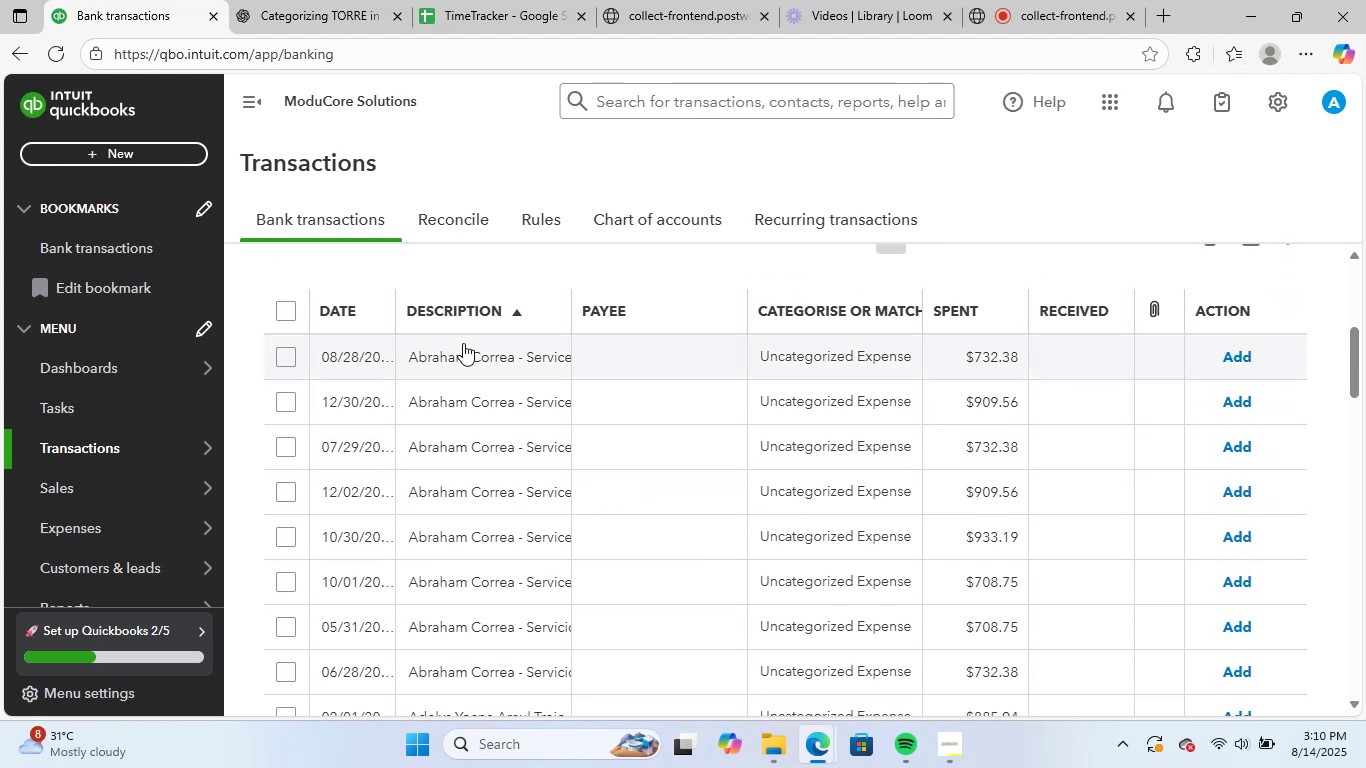 
left_click([465, 347])
 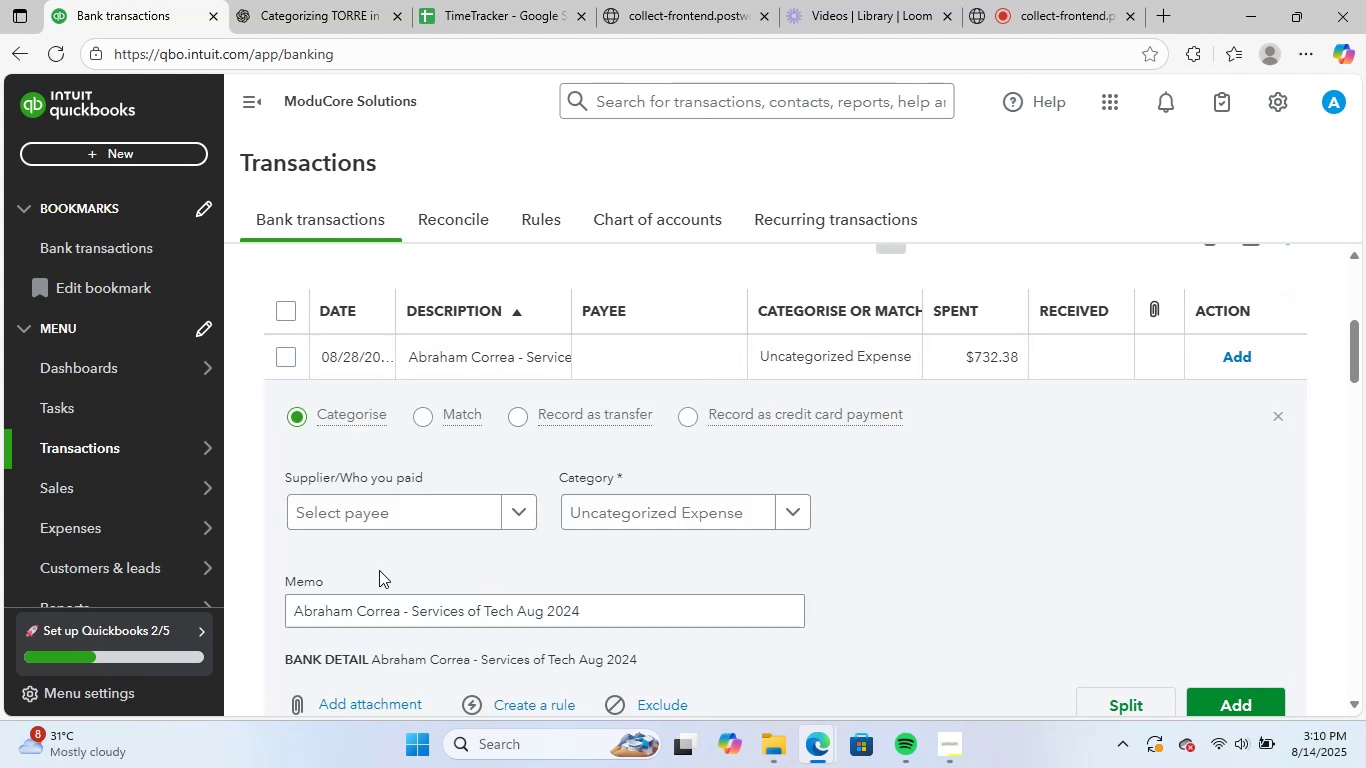 
left_click_drag(start_coordinate=[400, 612], to_coordinate=[230, 593])
 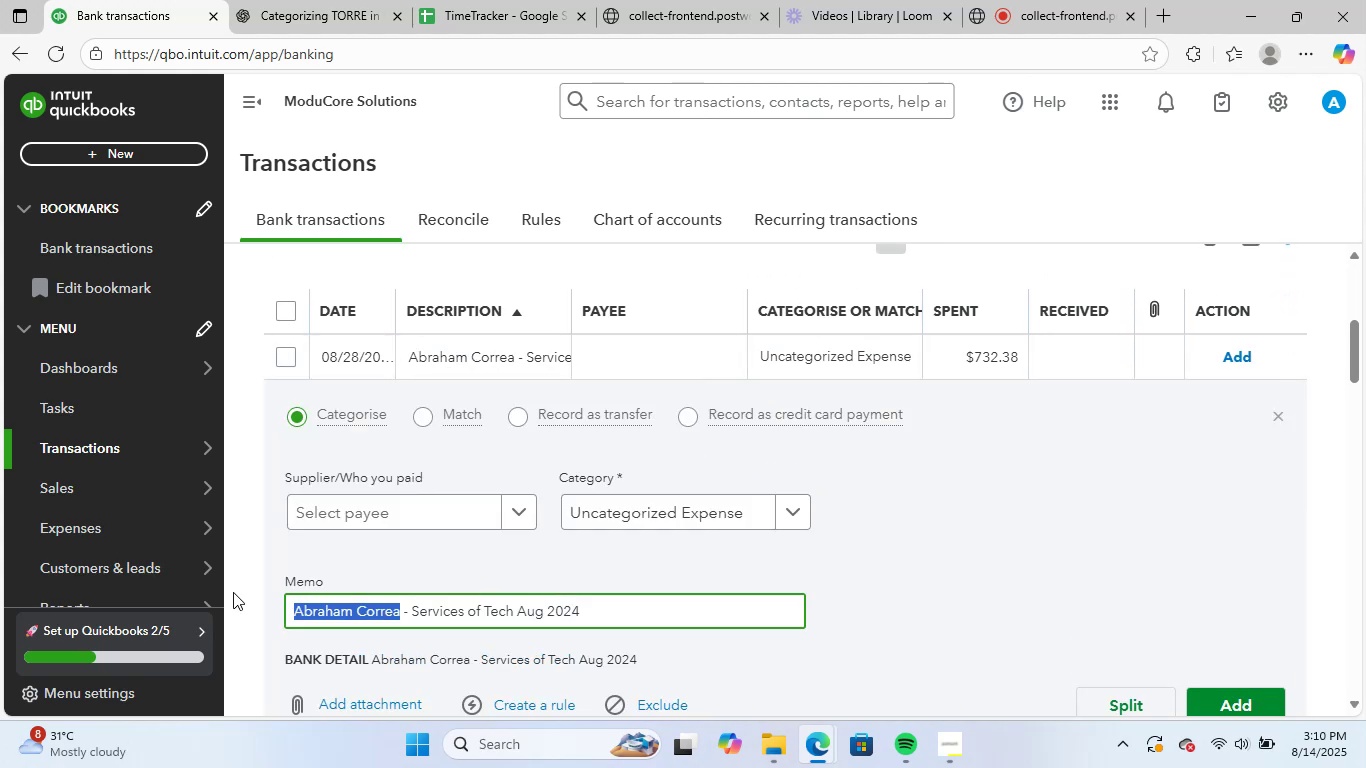 
key(Control+C)
 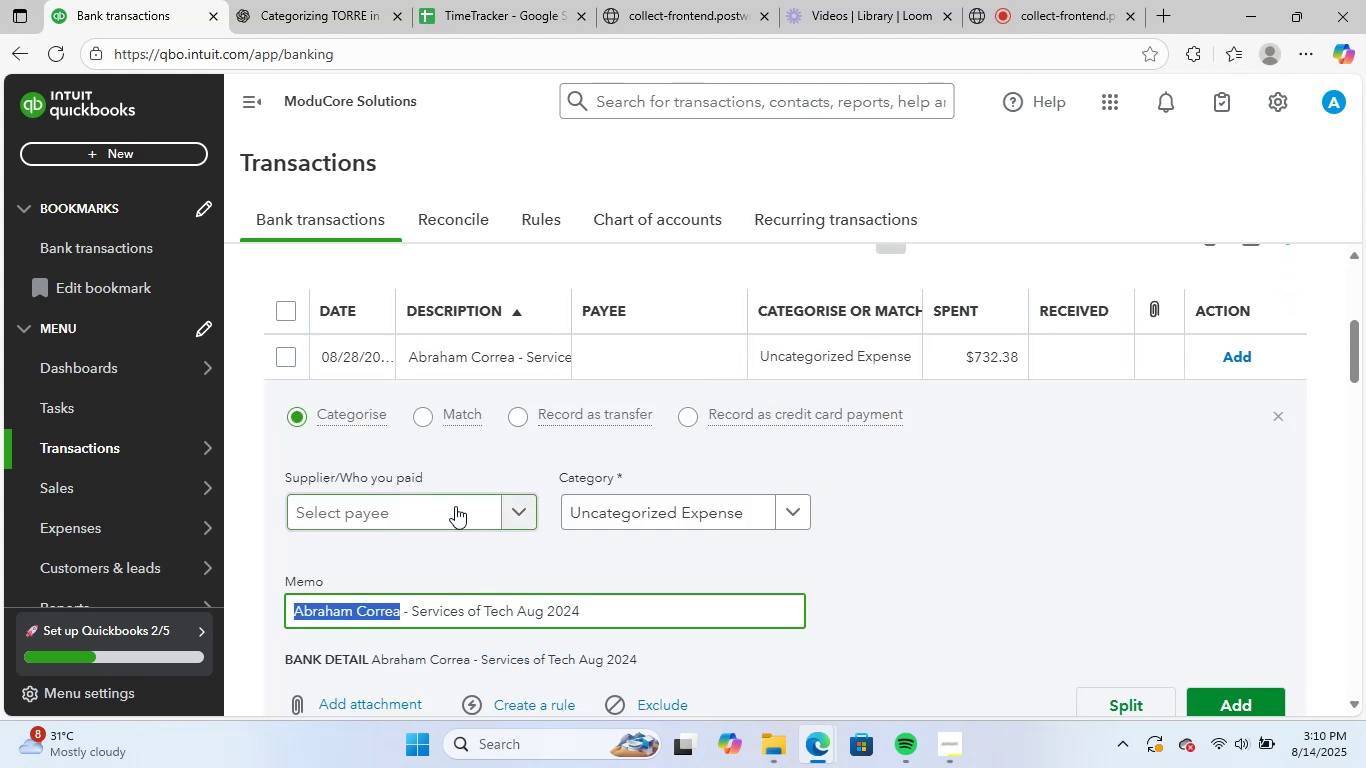 
left_click([453, 506])
 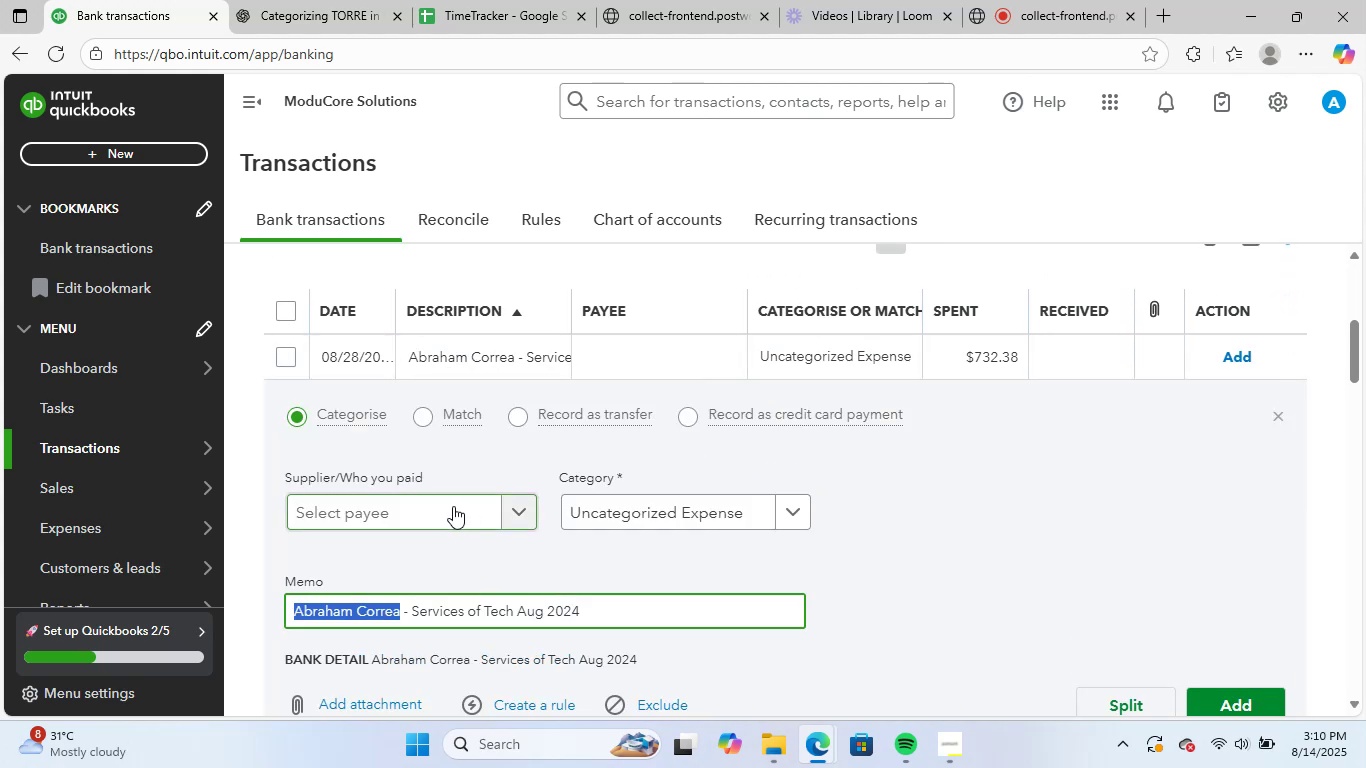 
key(Control+V)
 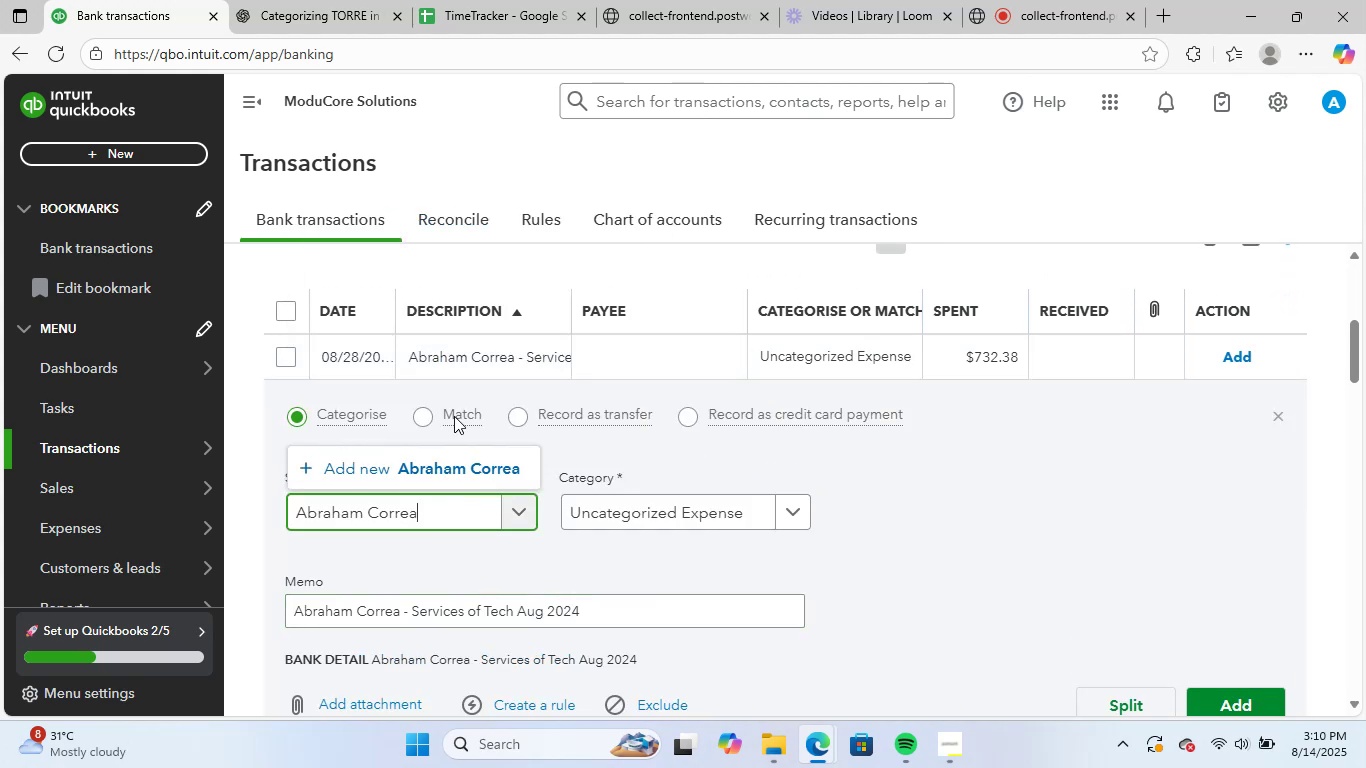 
left_click([449, 461])
 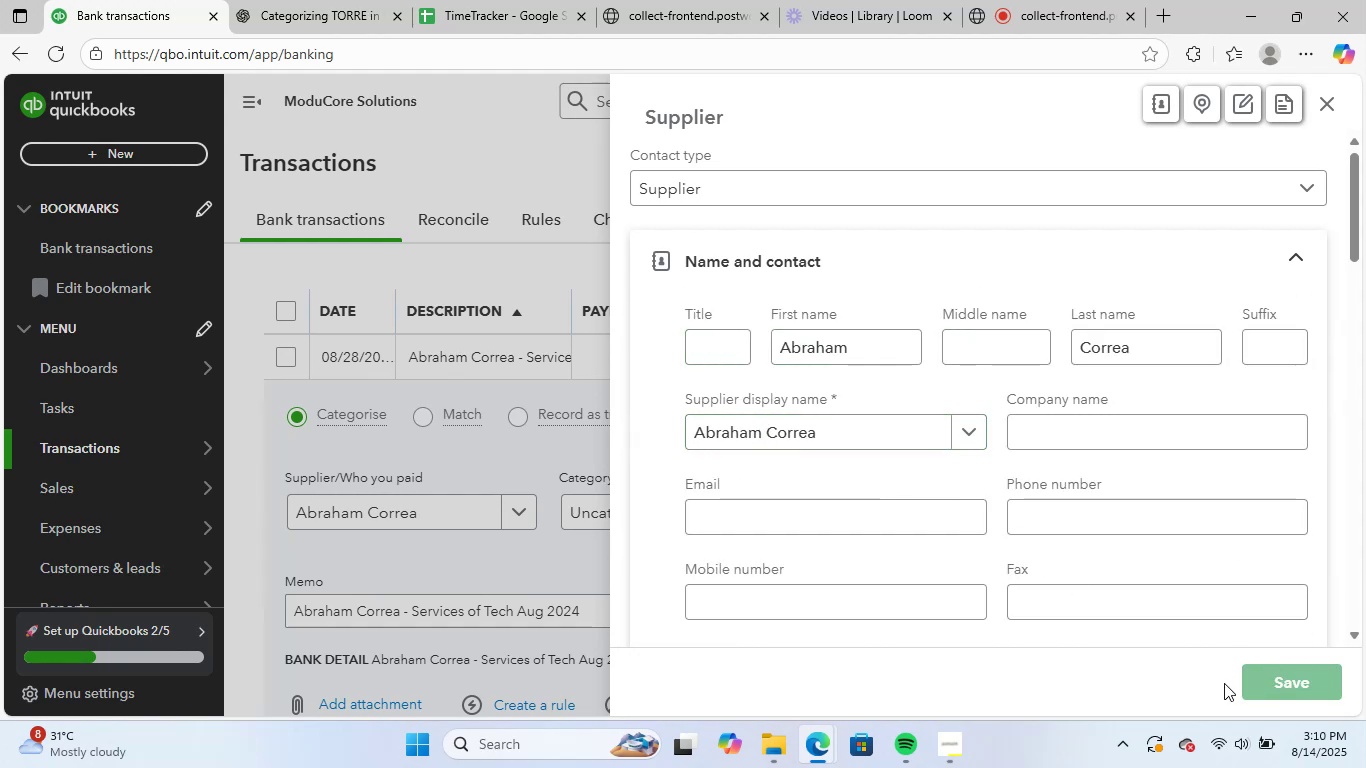 
wait(5.54)
 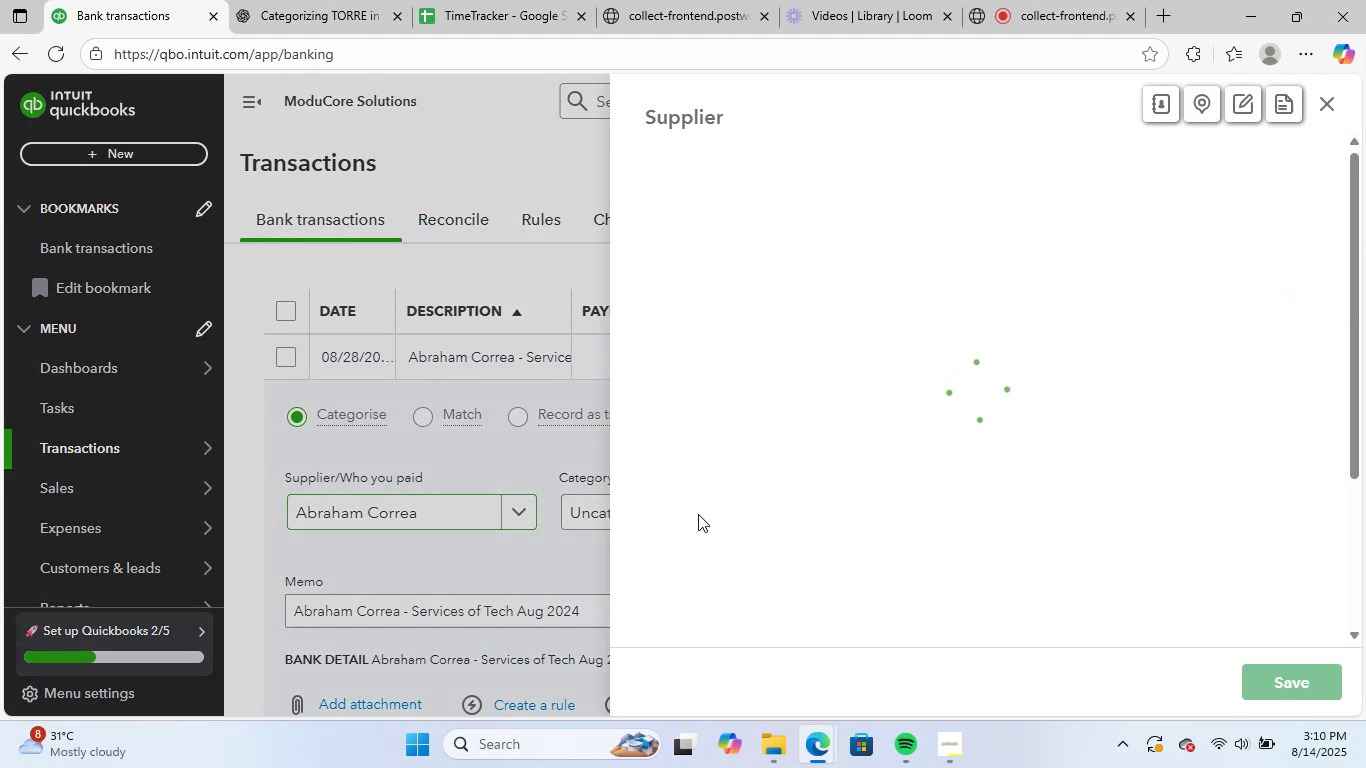 
mouse_move([644, 529])
 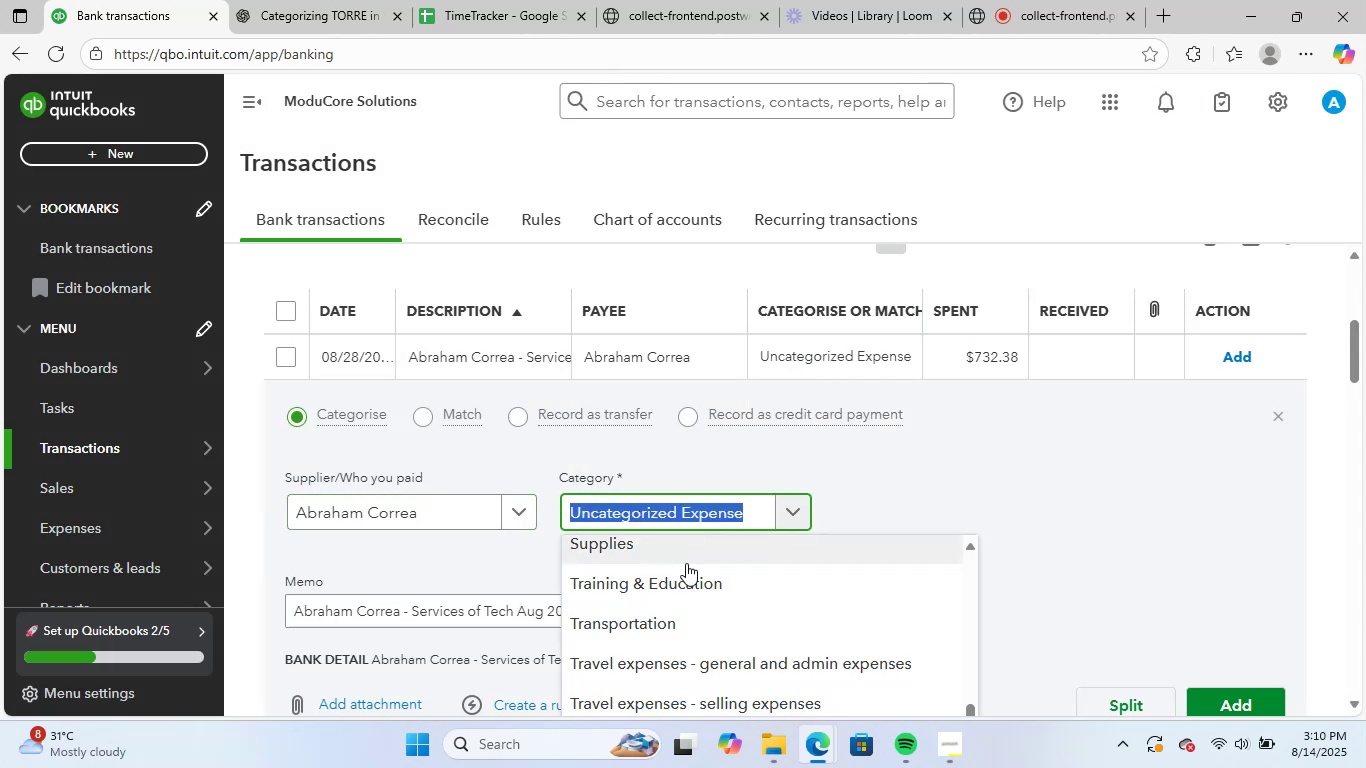 
scroll: coordinate [983, 608], scroll_direction: up, amount: 3.0
 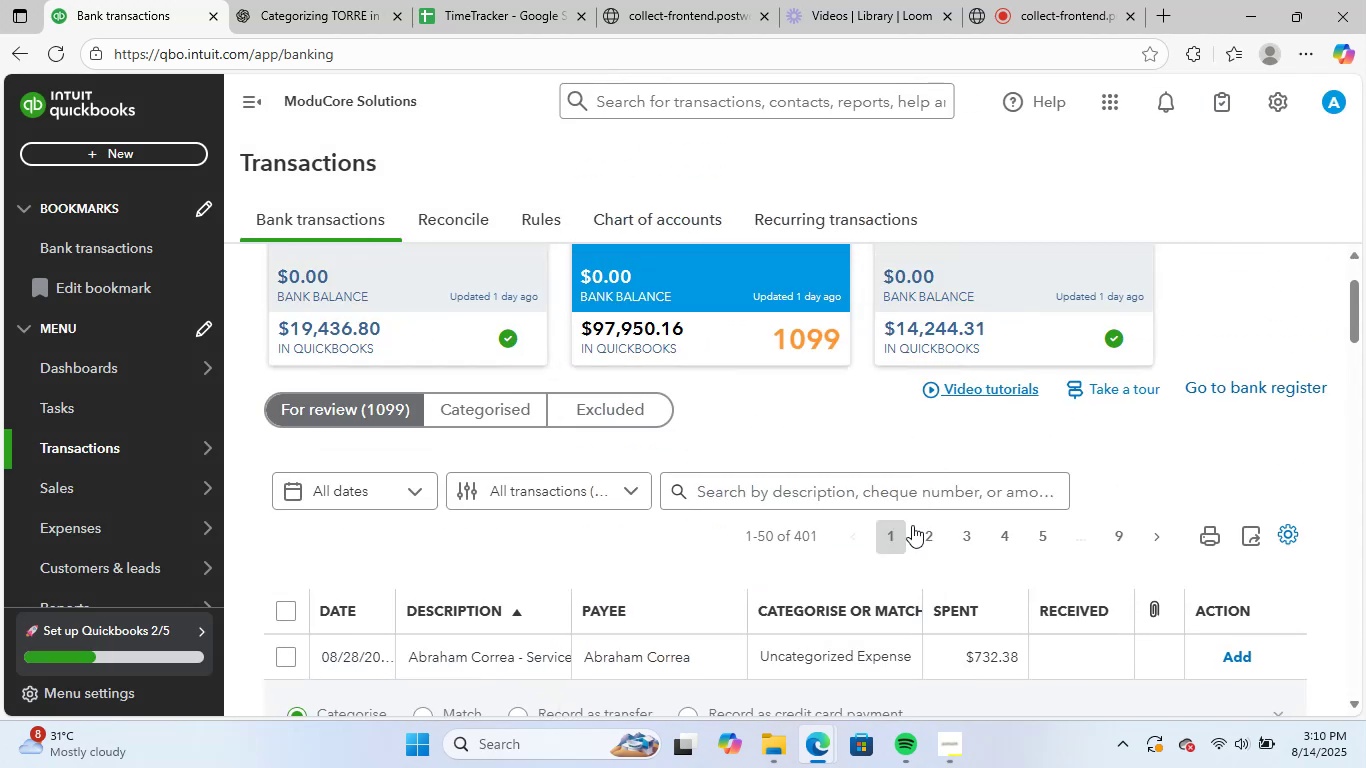 
scroll: coordinate [1215, 481], scroll_direction: down, amount: 3.0
 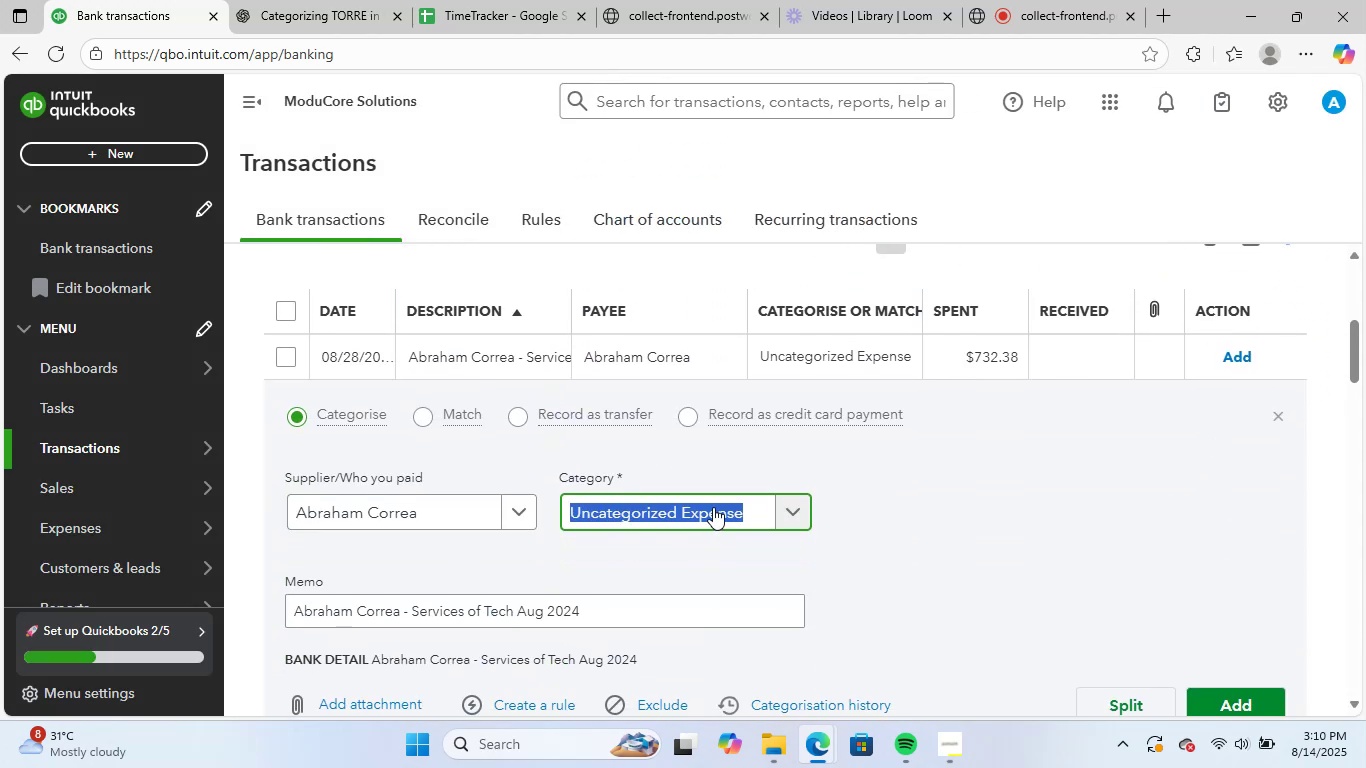 
left_click([719, 509])
 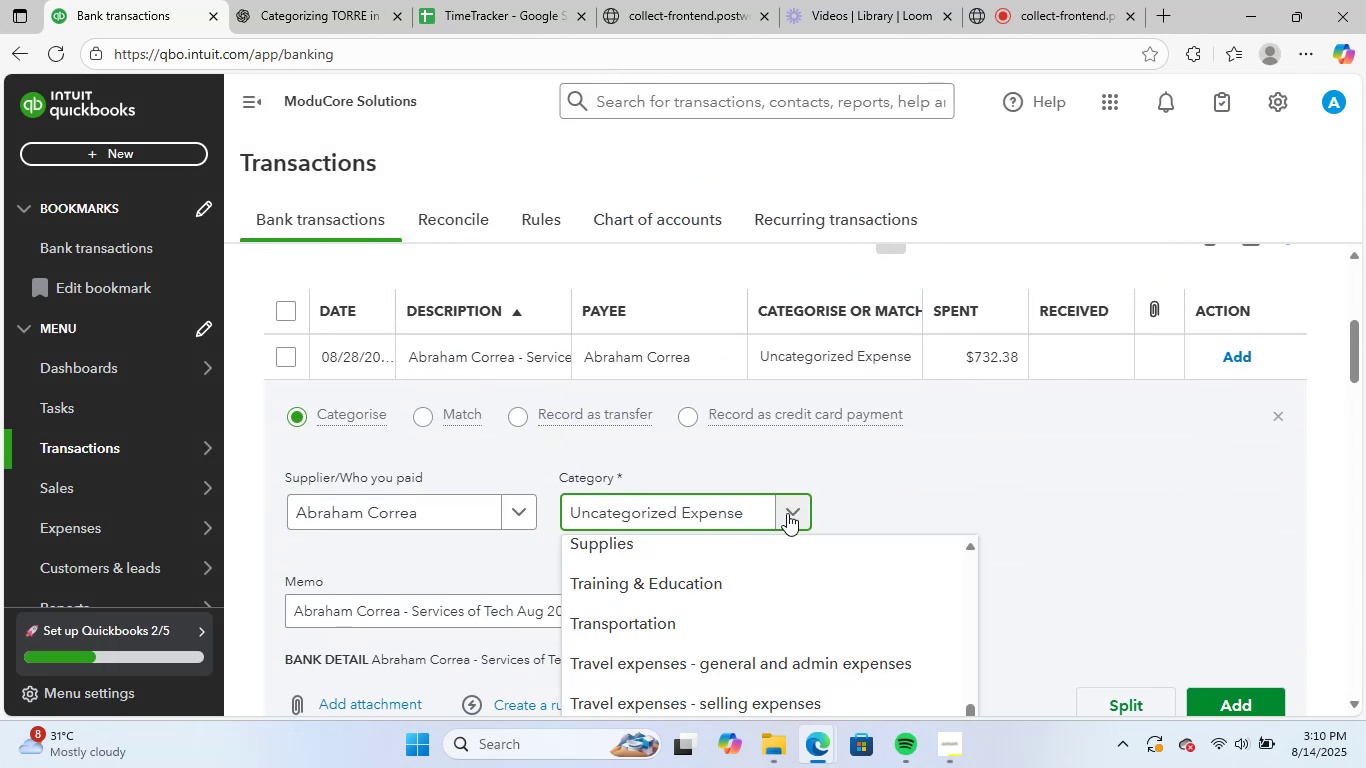 
left_click([788, 513])
 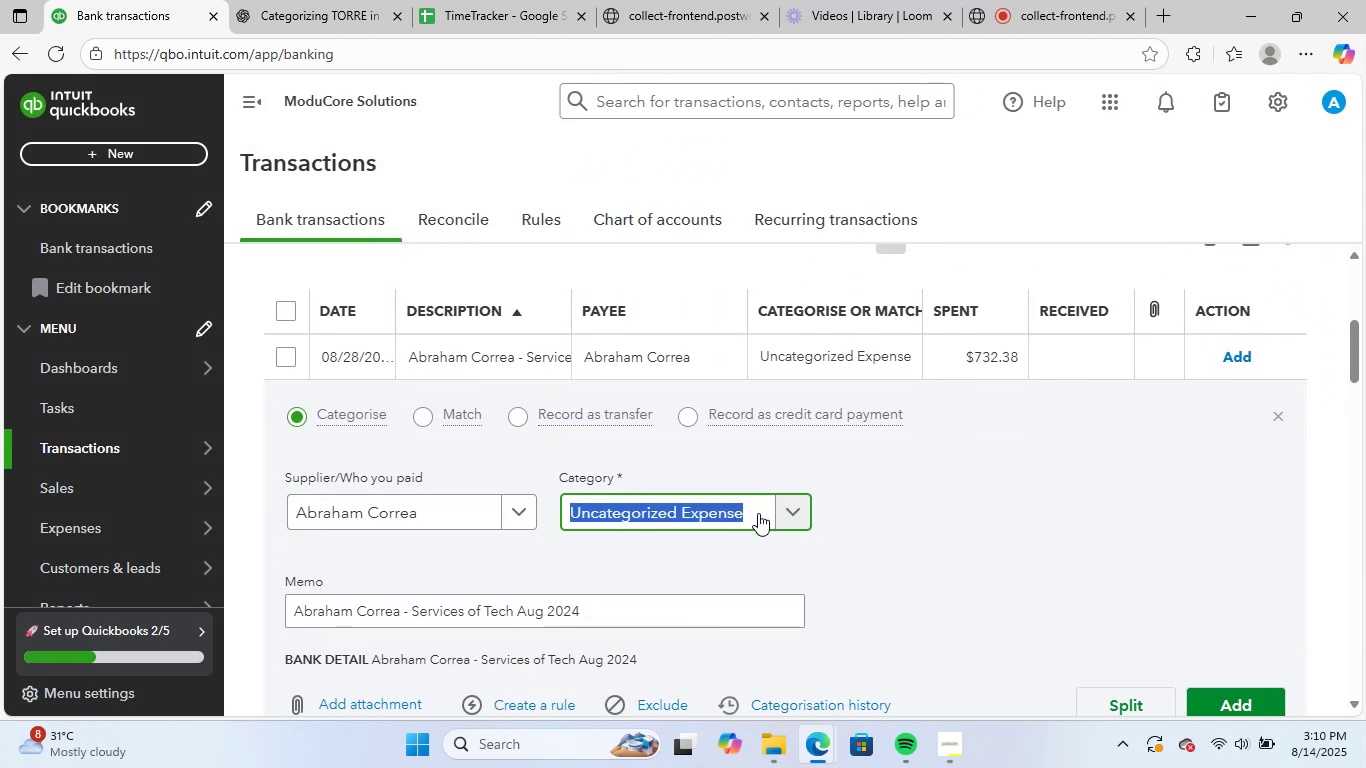 
scroll: coordinate [847, 568], scroll_direction: down, amount: 1.0
 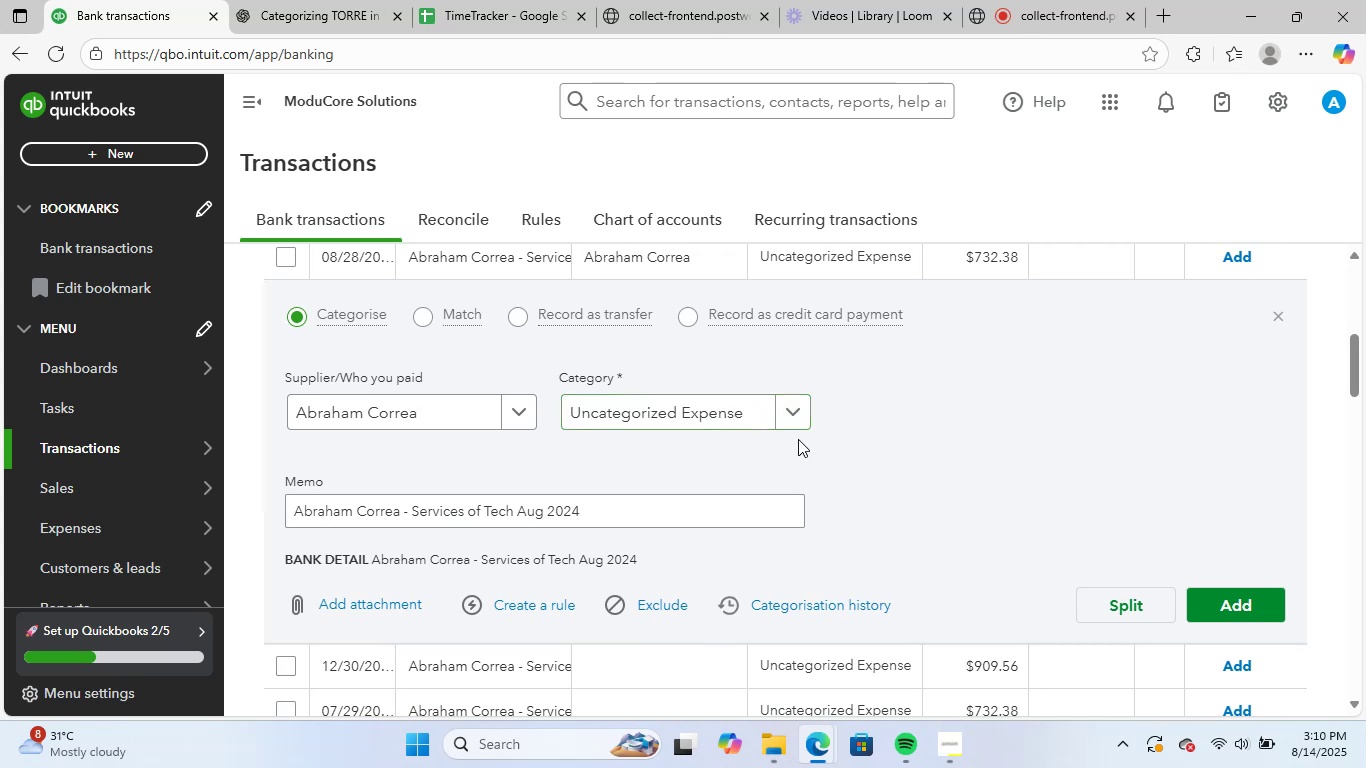 
double_click([673, 414])
 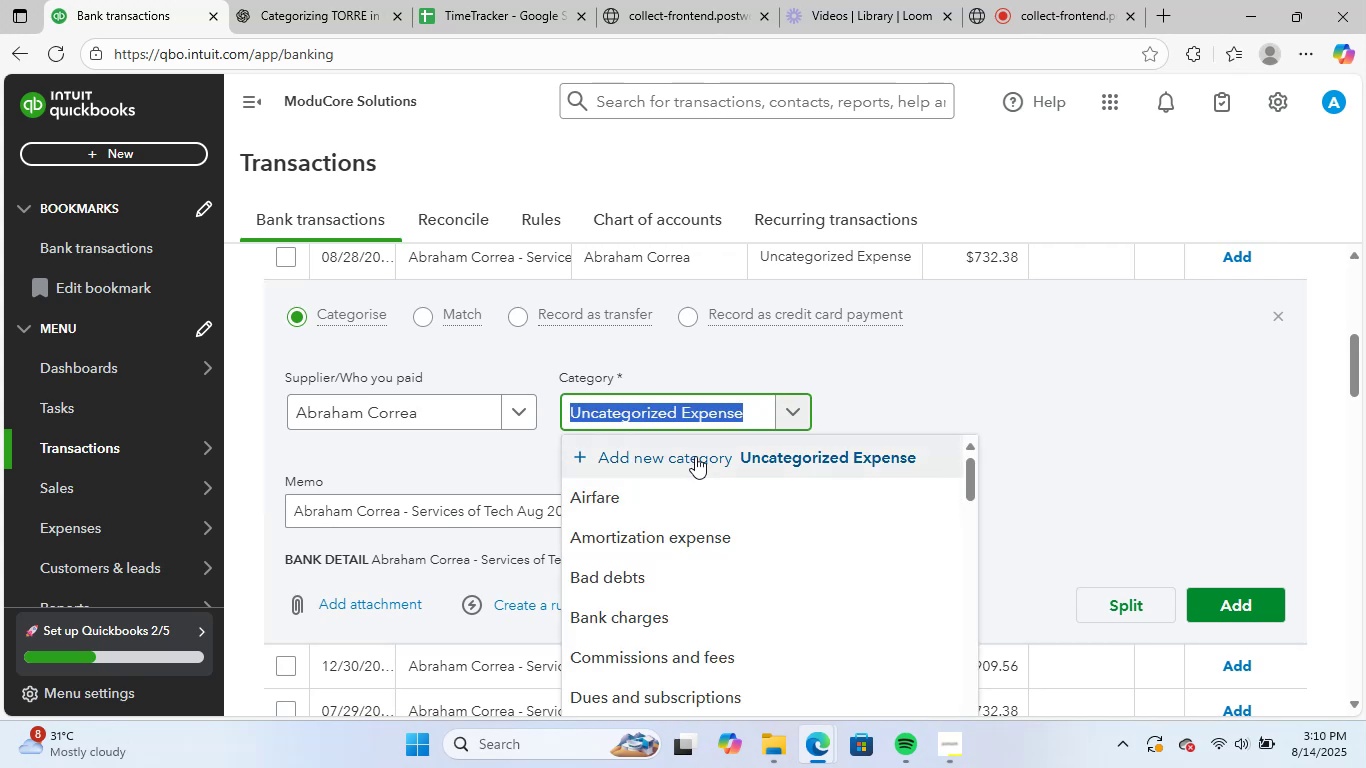 
left_click([695, 456])
 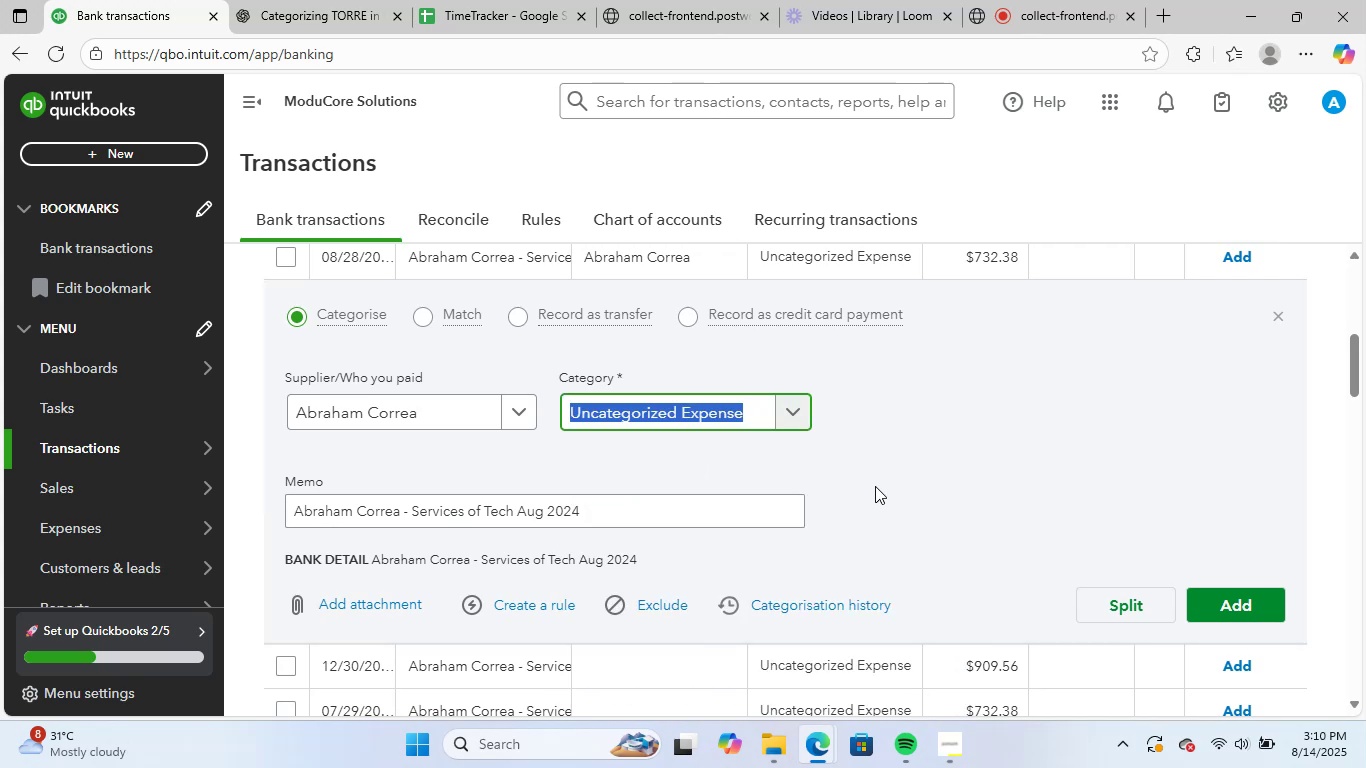 
left_click([720, 482])
 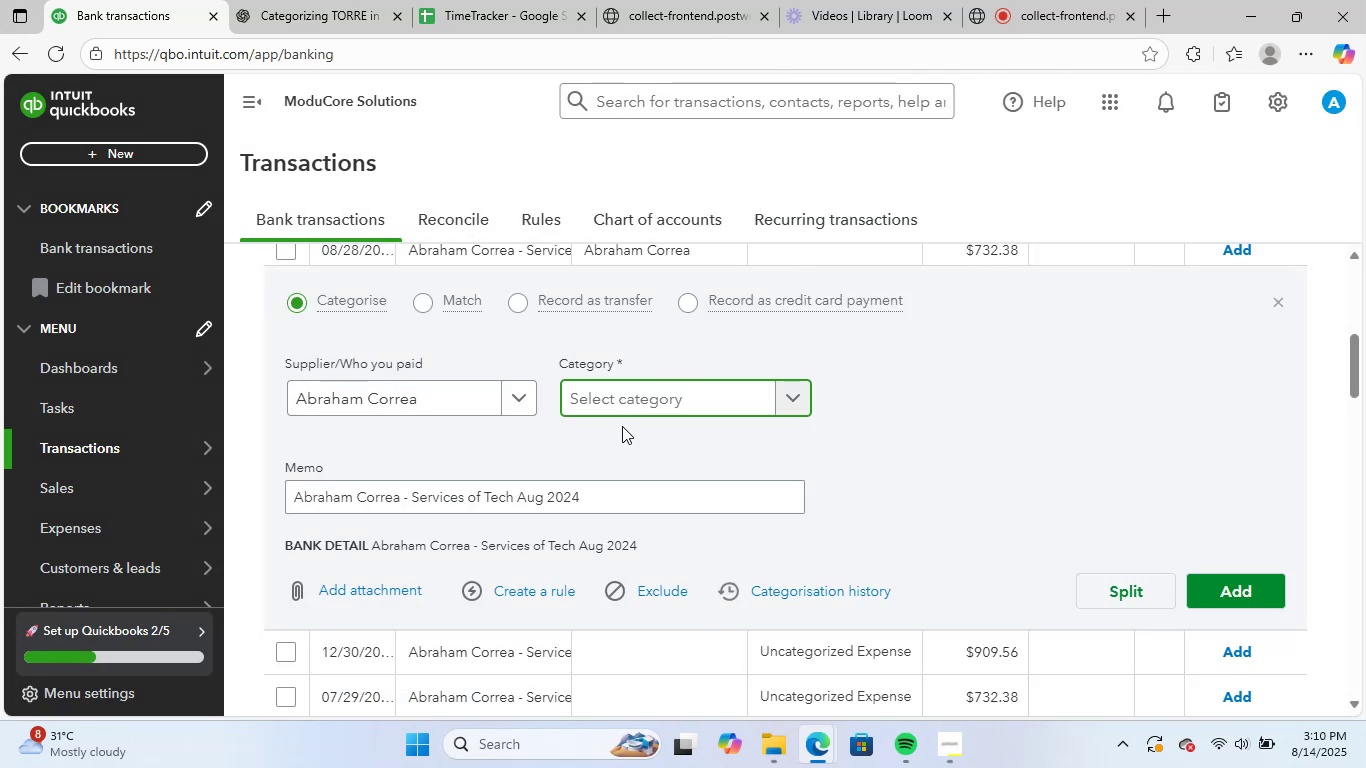 
left_click([660, 395])
 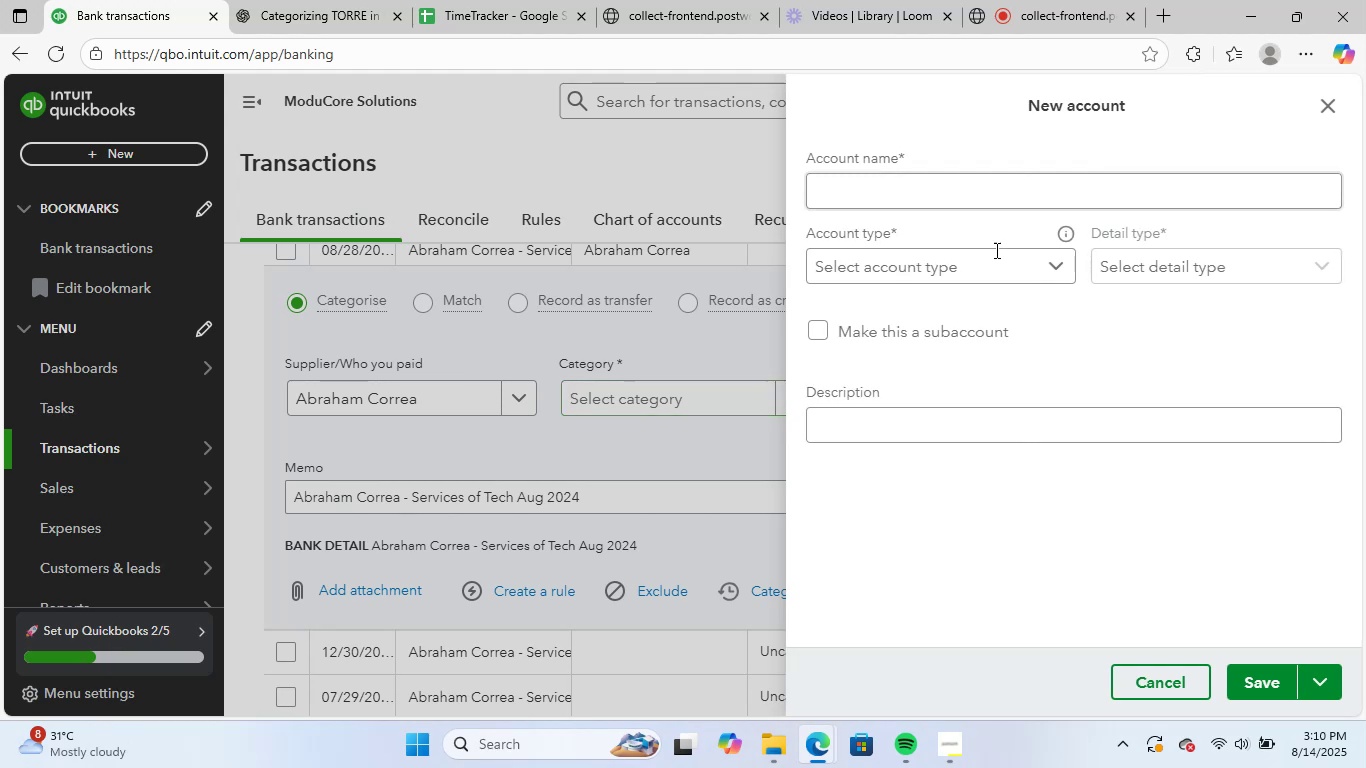 
scroll: coordinate [1014, 451], scroll_direction: down, amount: 5.0
 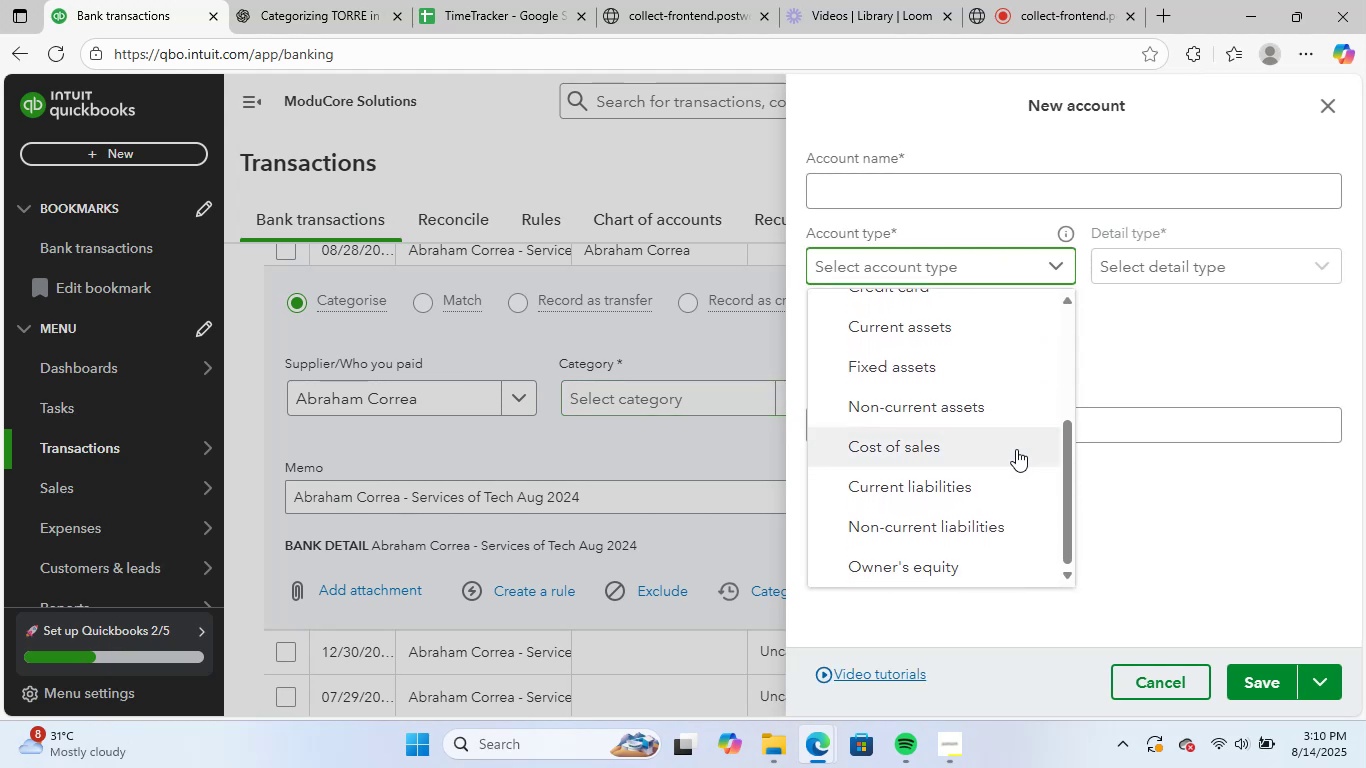 
scroll: coordinate [1005, 407], scroll_direction: up, amount: 4.0
 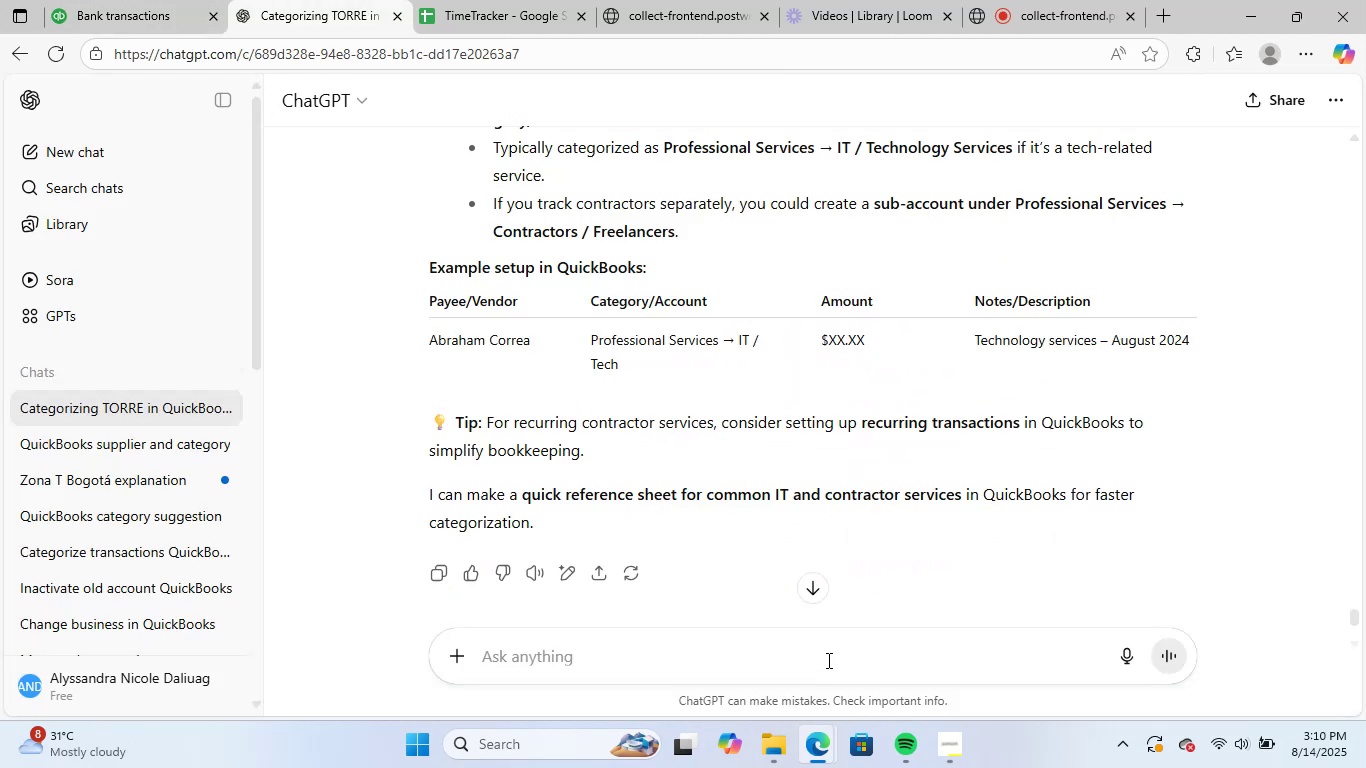 
wait(5.96)
 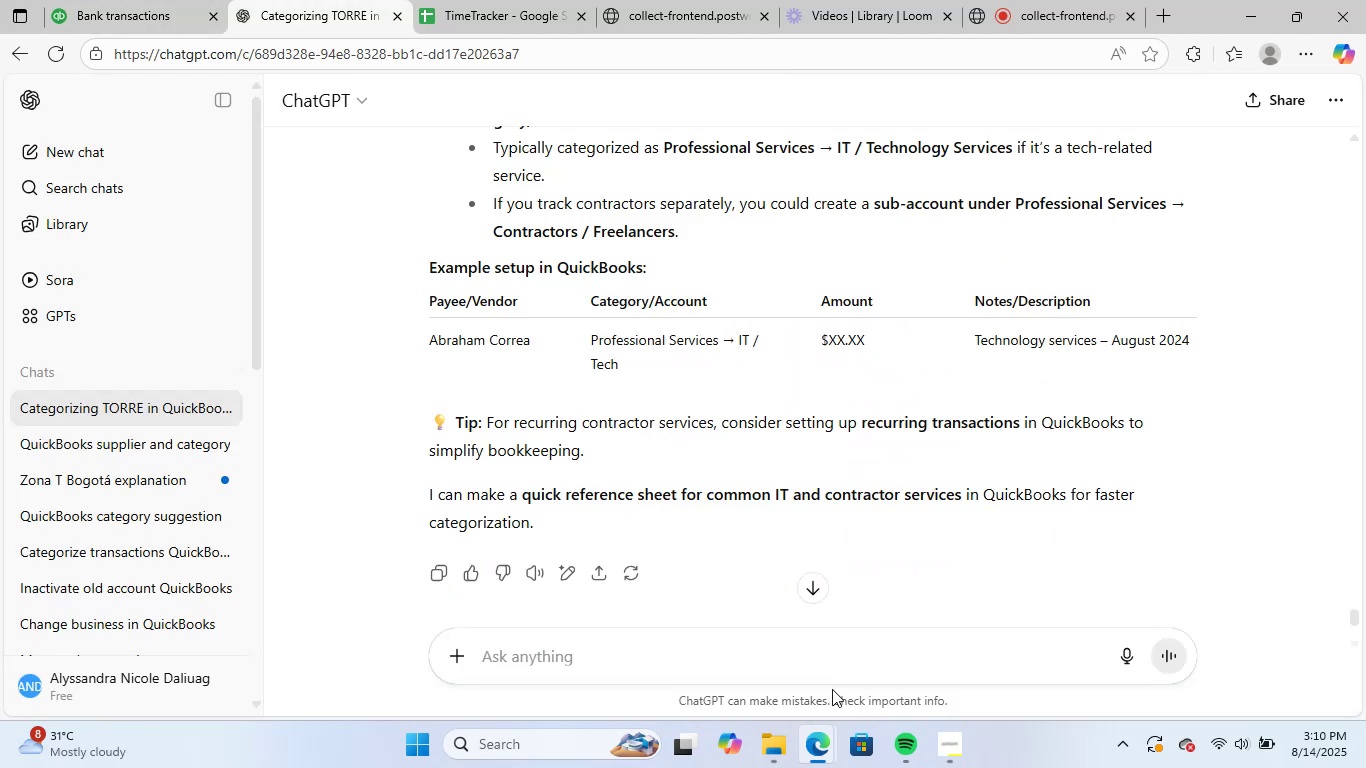 
left_click([124, 0])
 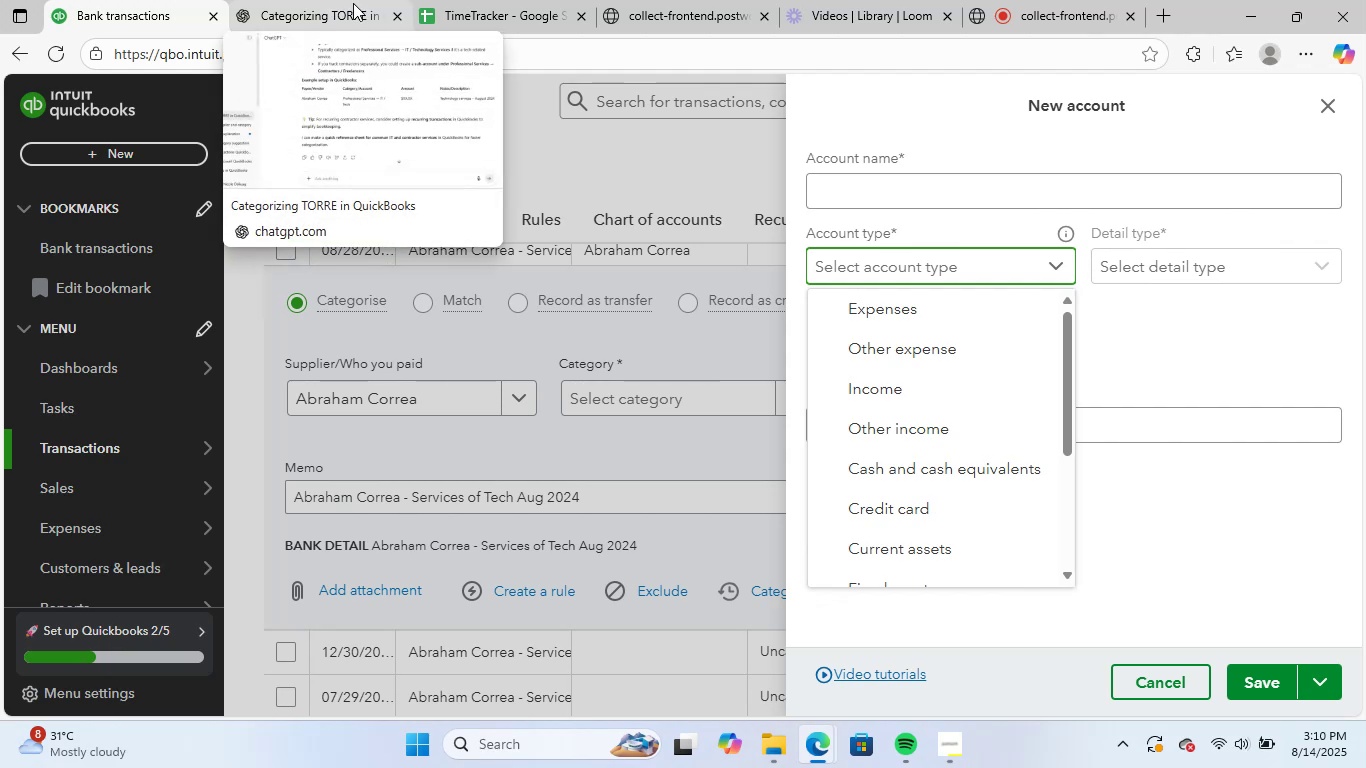 
left_click([353, 3])
 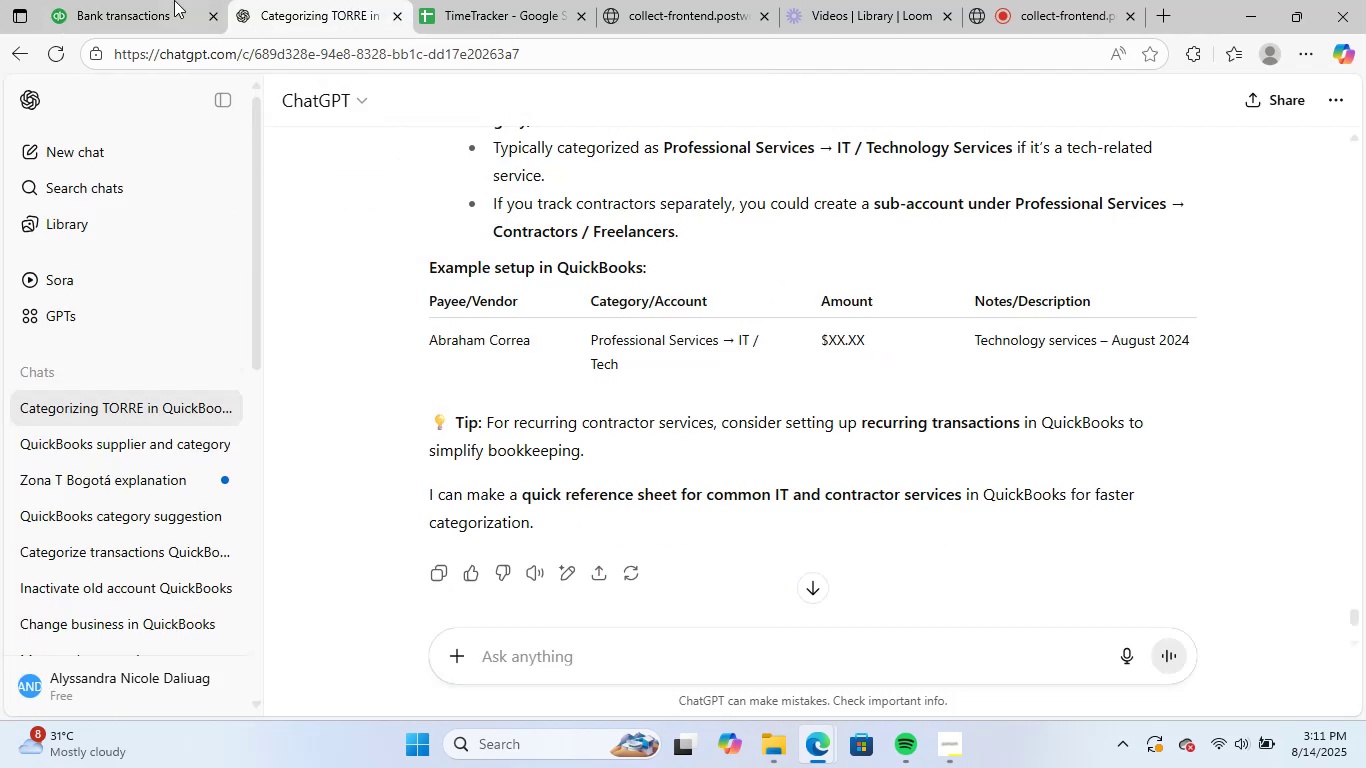 
left_click([128, 0])
 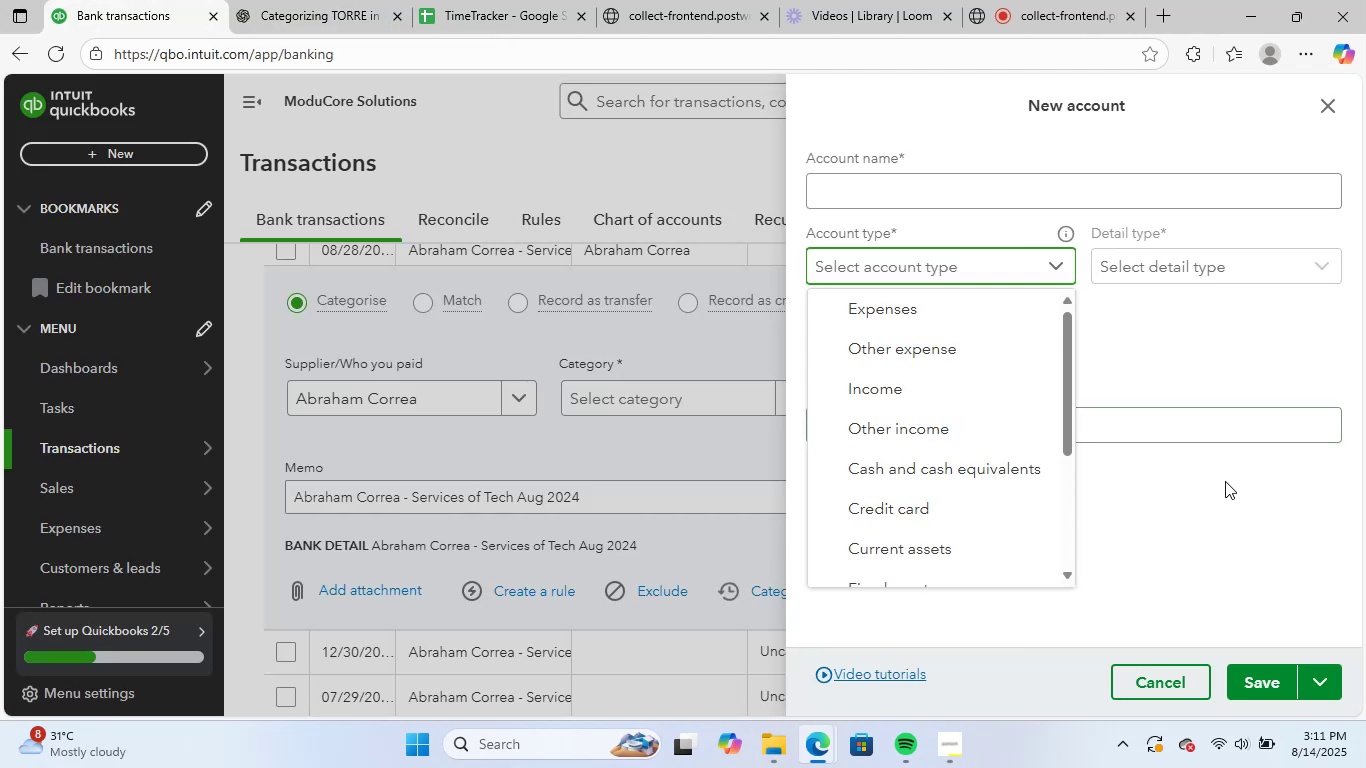 
scroll: coordinate [952, 581], scroll_direction: down, amount: 5.0
 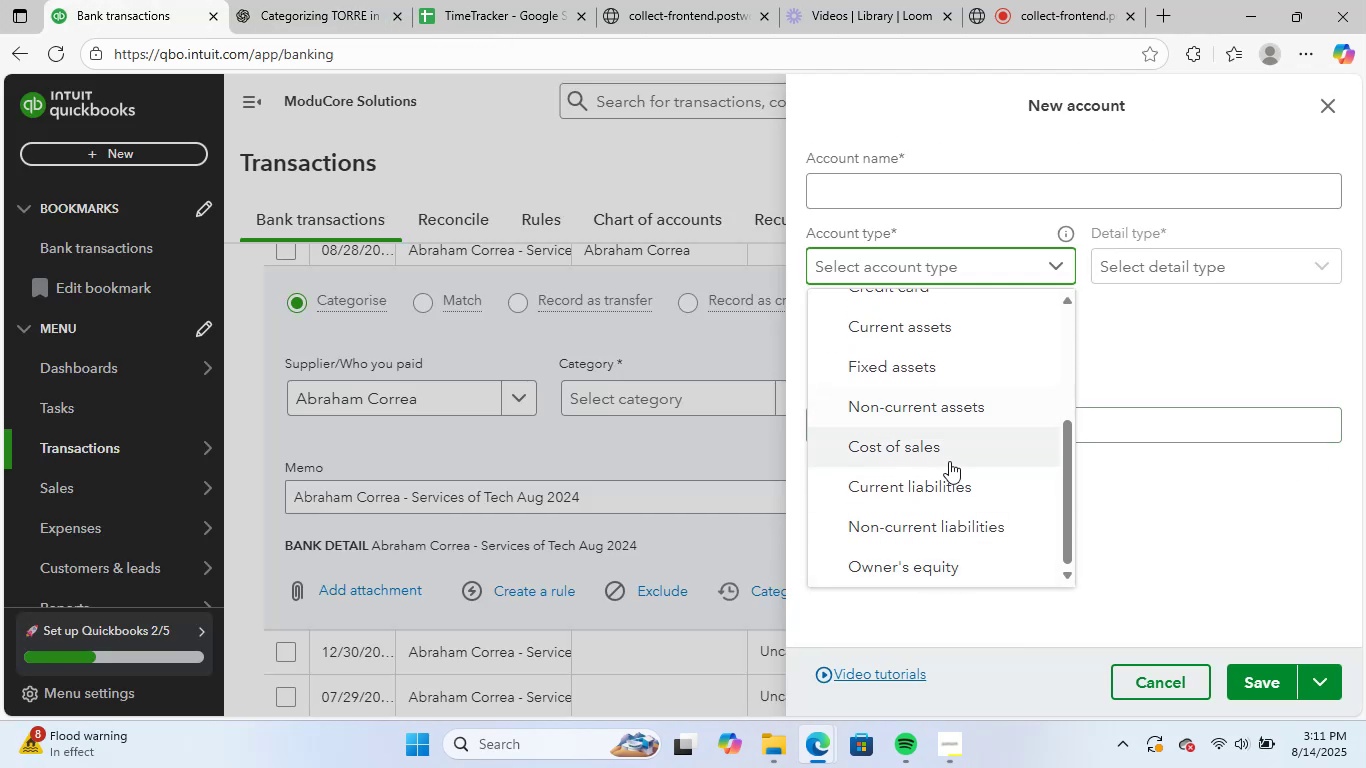 
left_click([974, 410])
 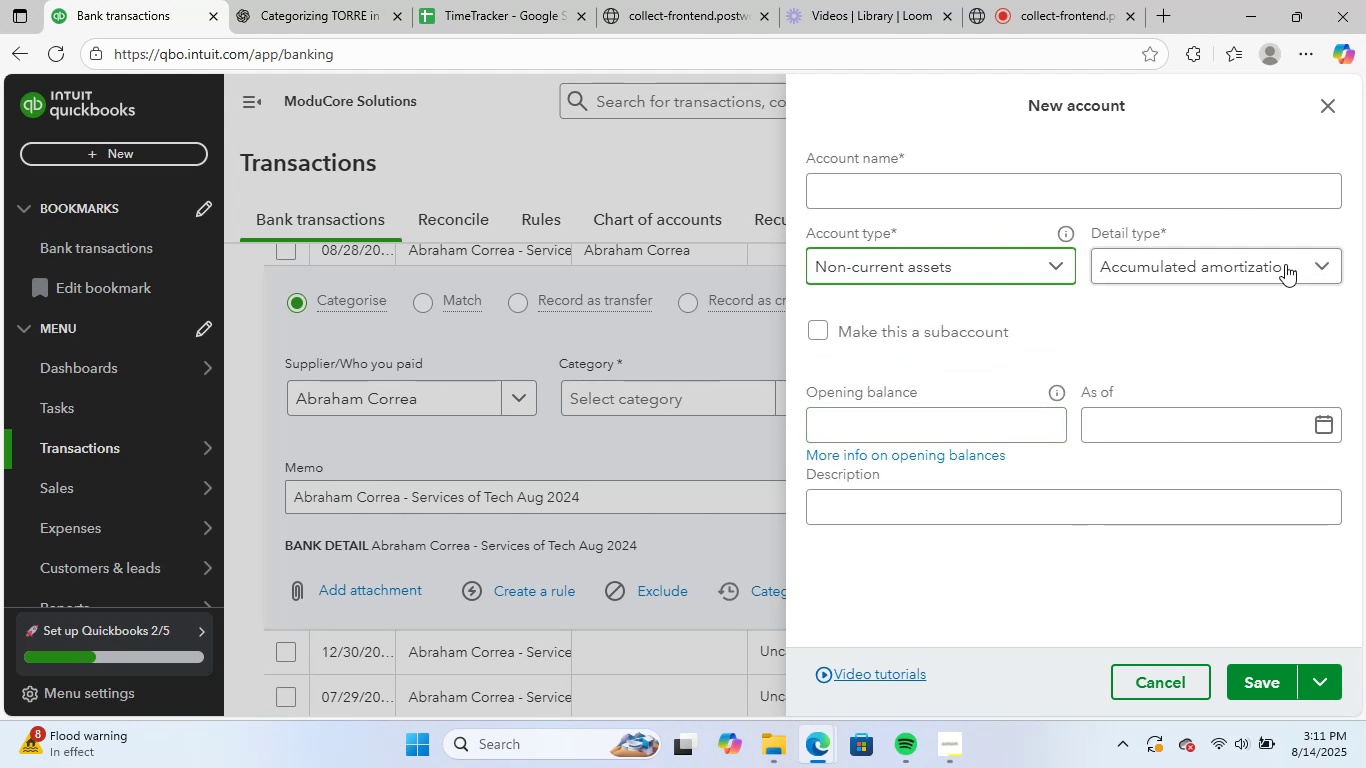 
left_click([1285, 264])
 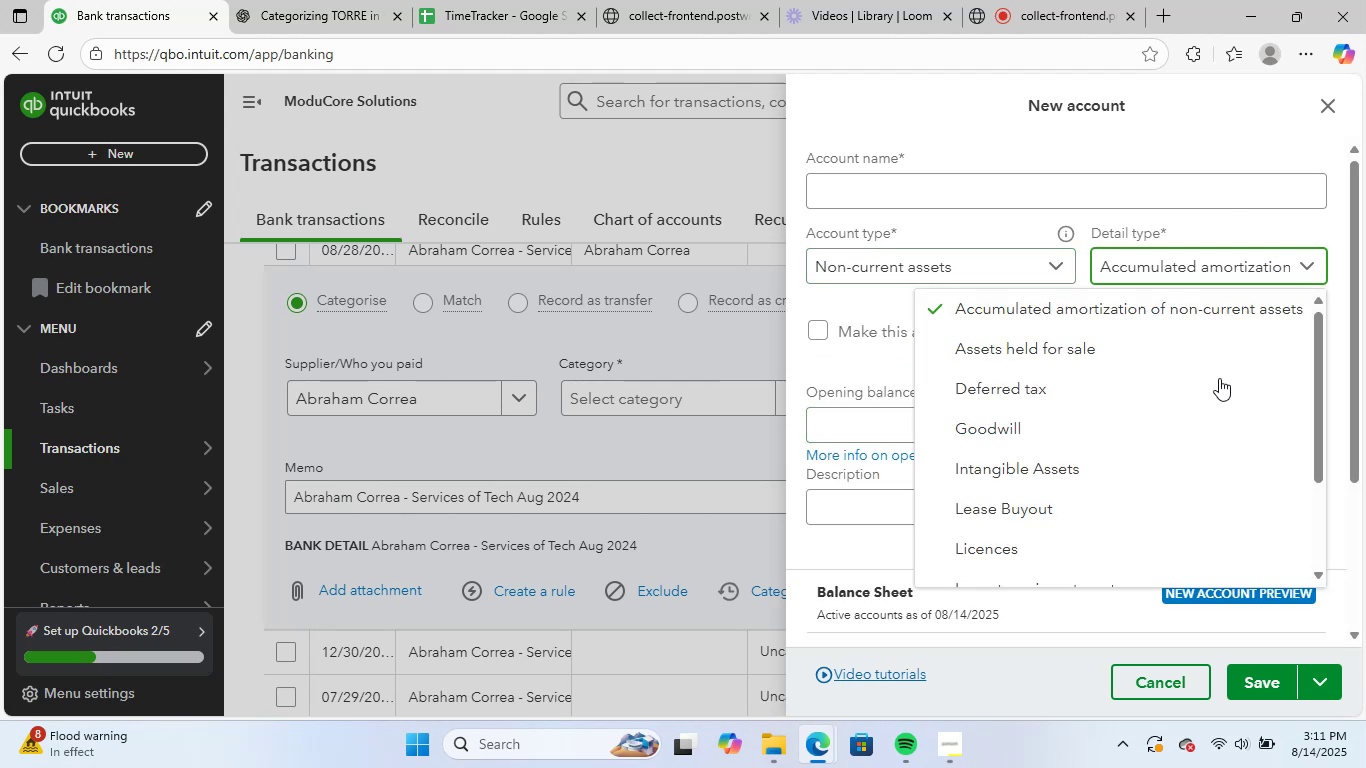 
scroll: coordinate [1182, 456], scroll_direction: down, amount: 7.0
 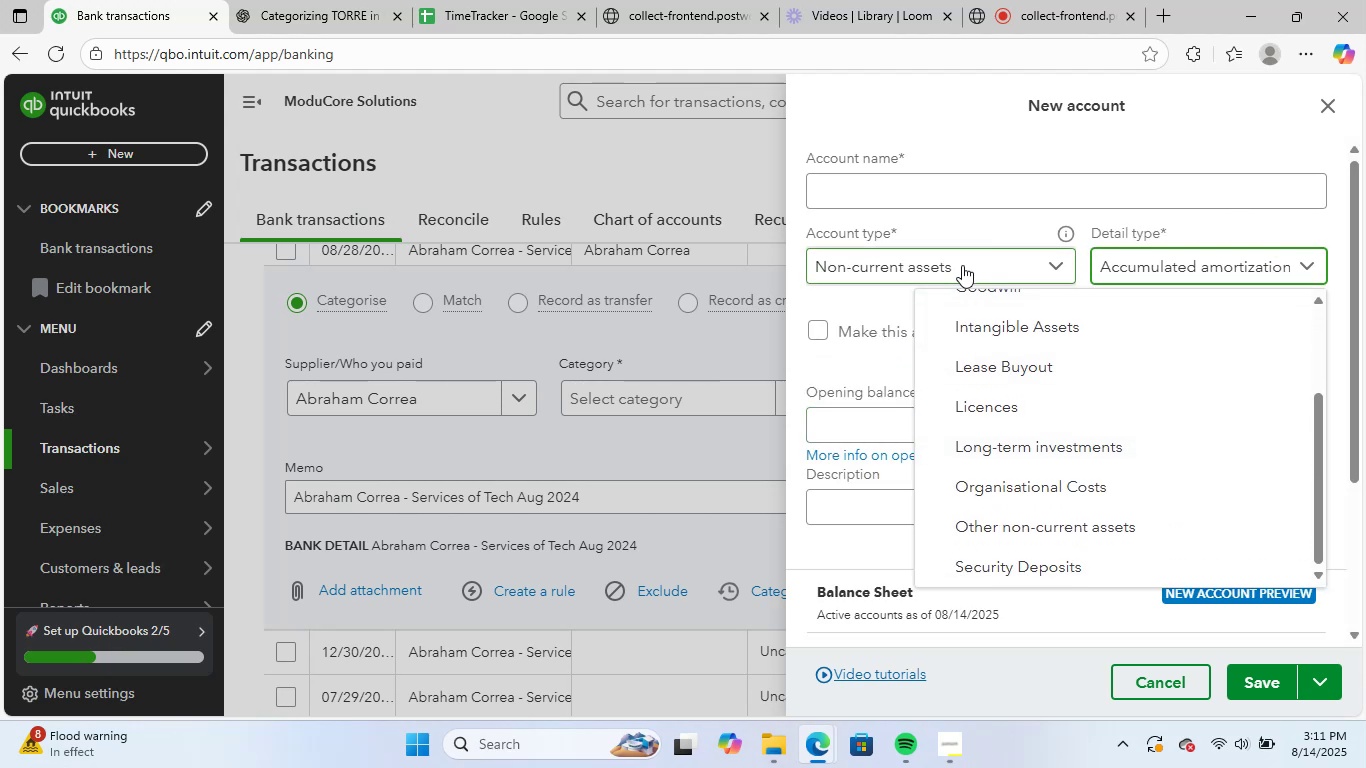 
left_click([962, 265])
 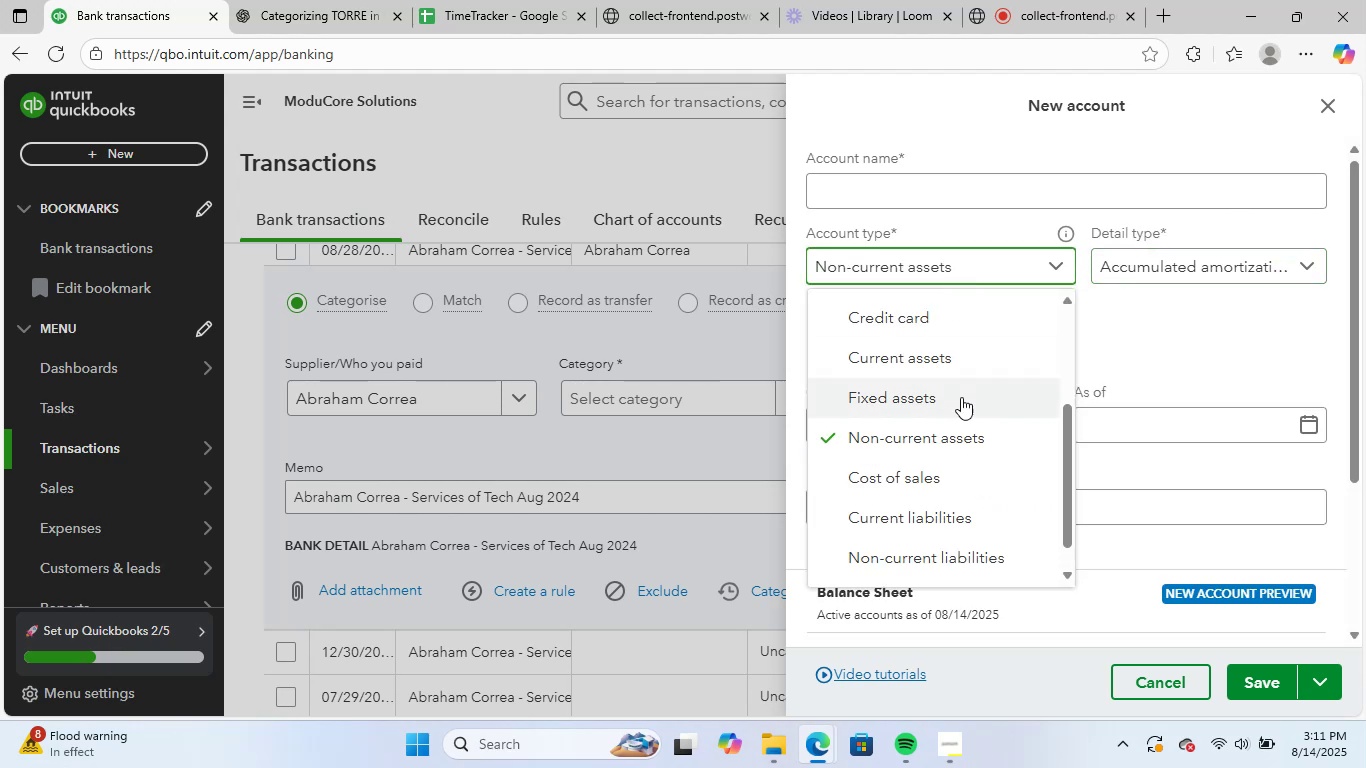 
scroll: coordinate [958, 405], scroll_direction: up, amount: 5.0
 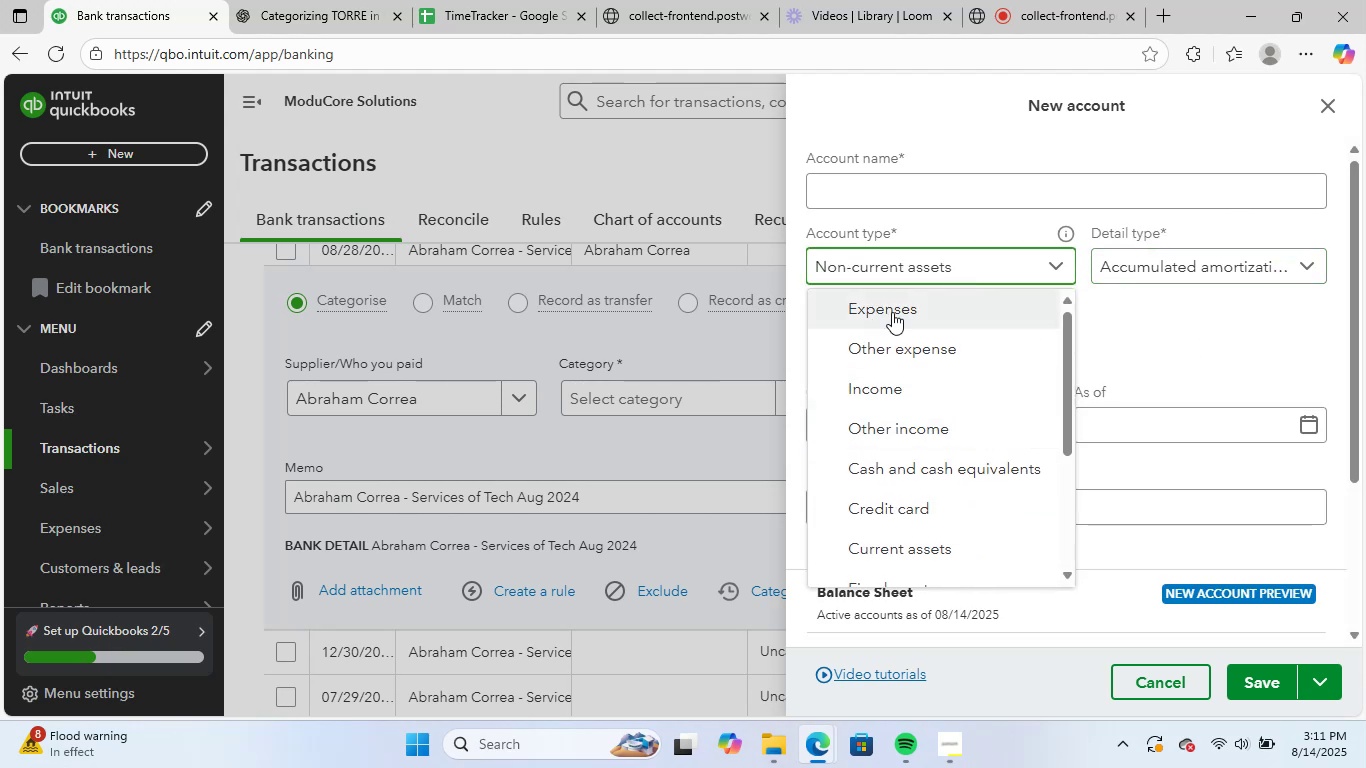 
left_click([1255, 321])
 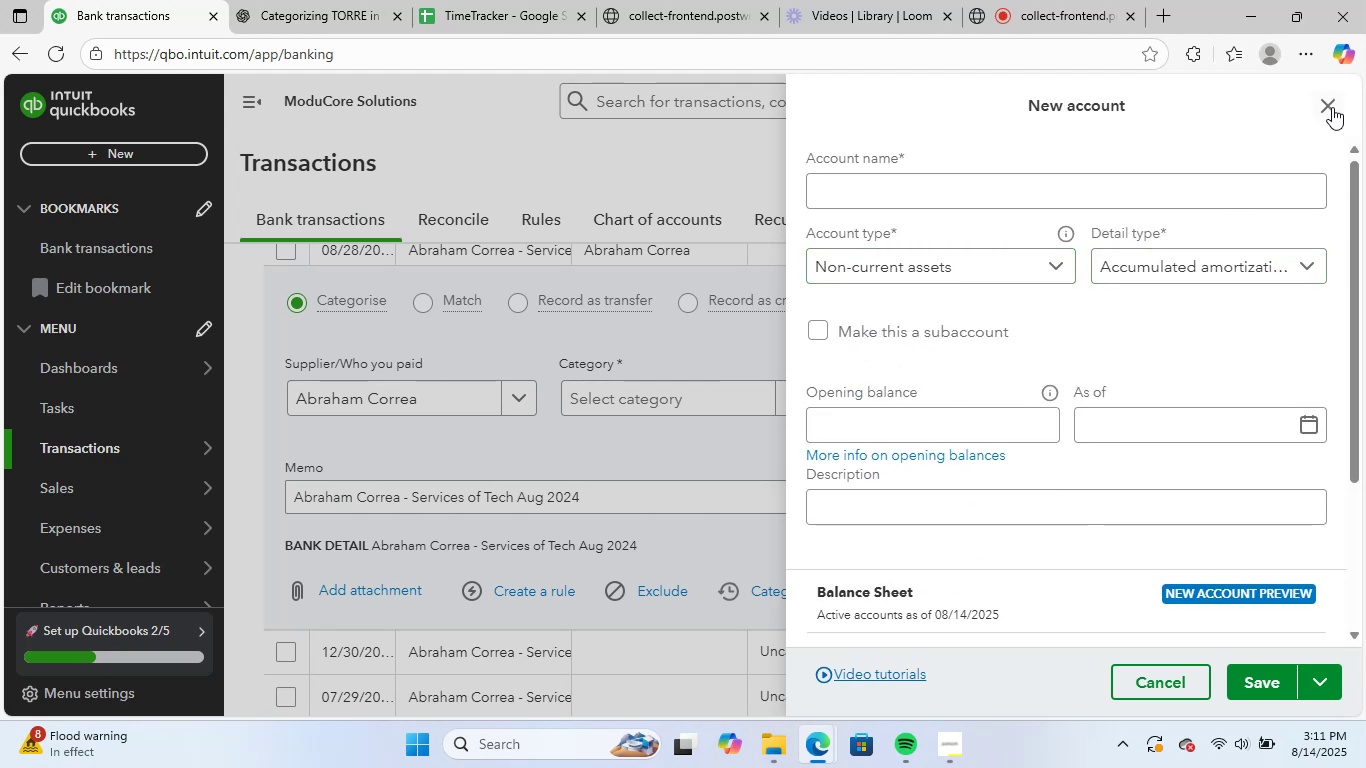 
left_click([1331, 107])
 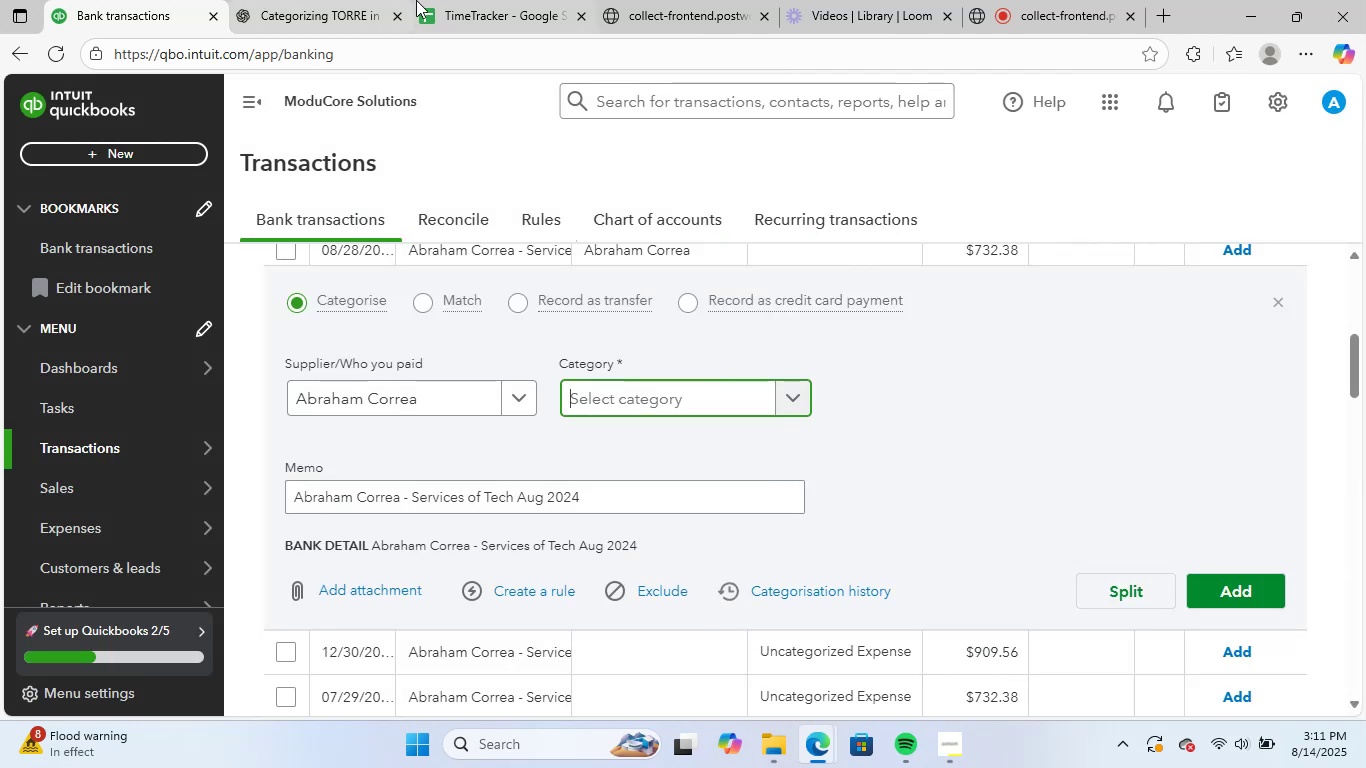 
left_click([344, 3])
 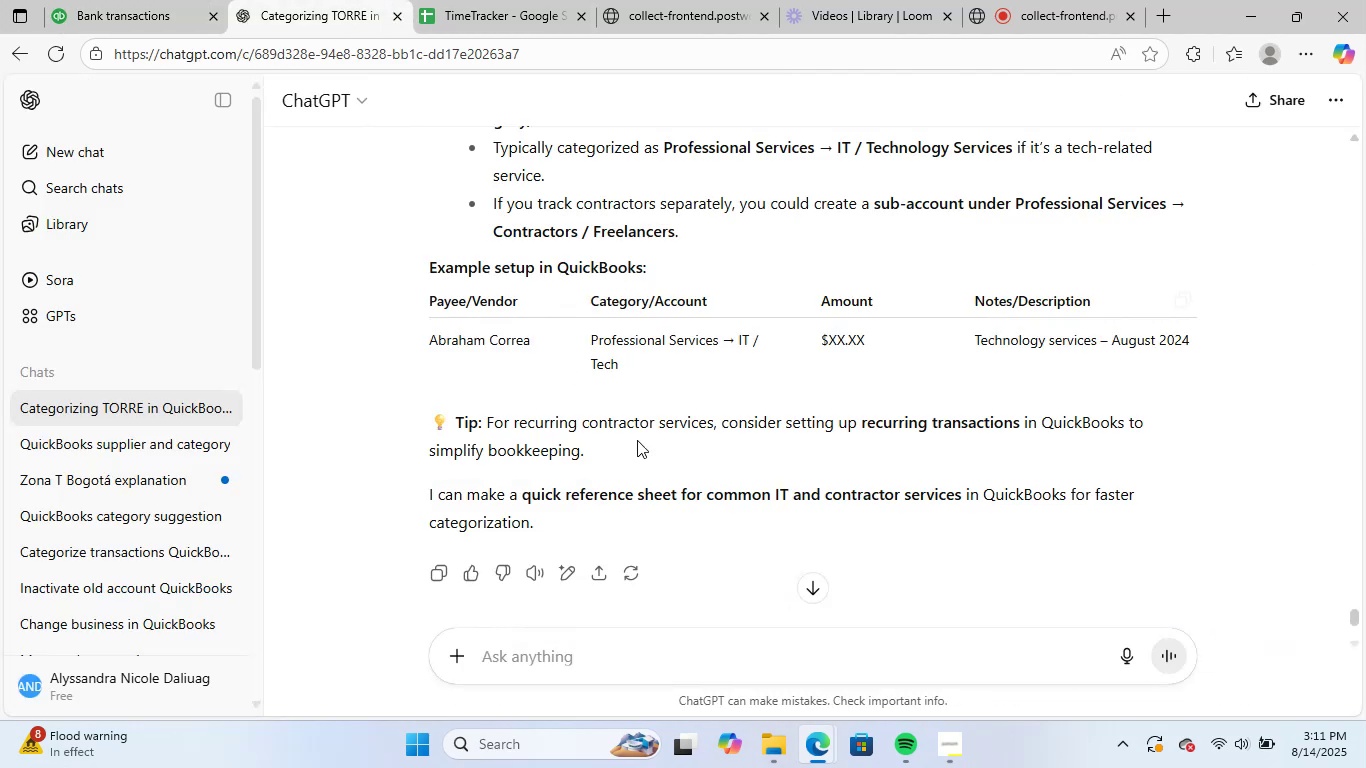 
scroll: coordinate [637, 440], scroll_direction: up, amount: 3.0
 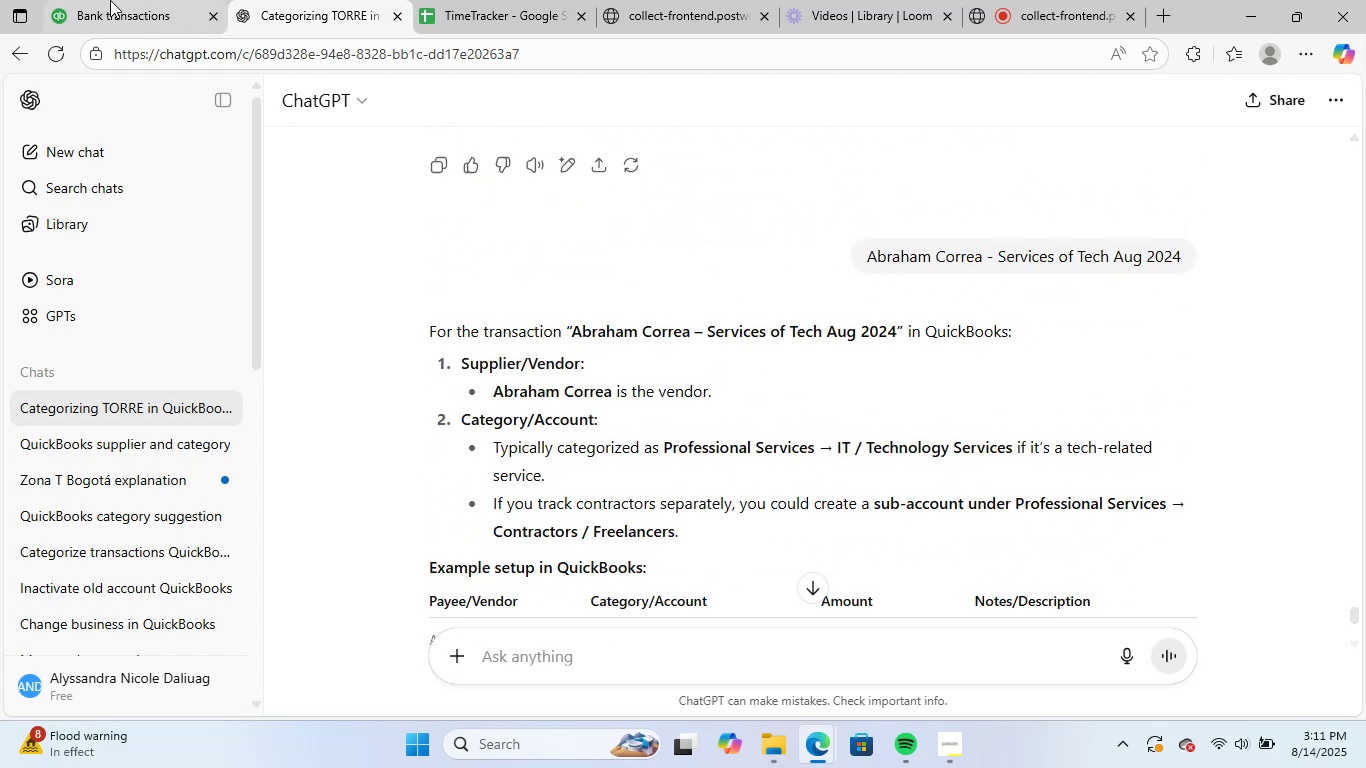 
left_click([107, 0])
 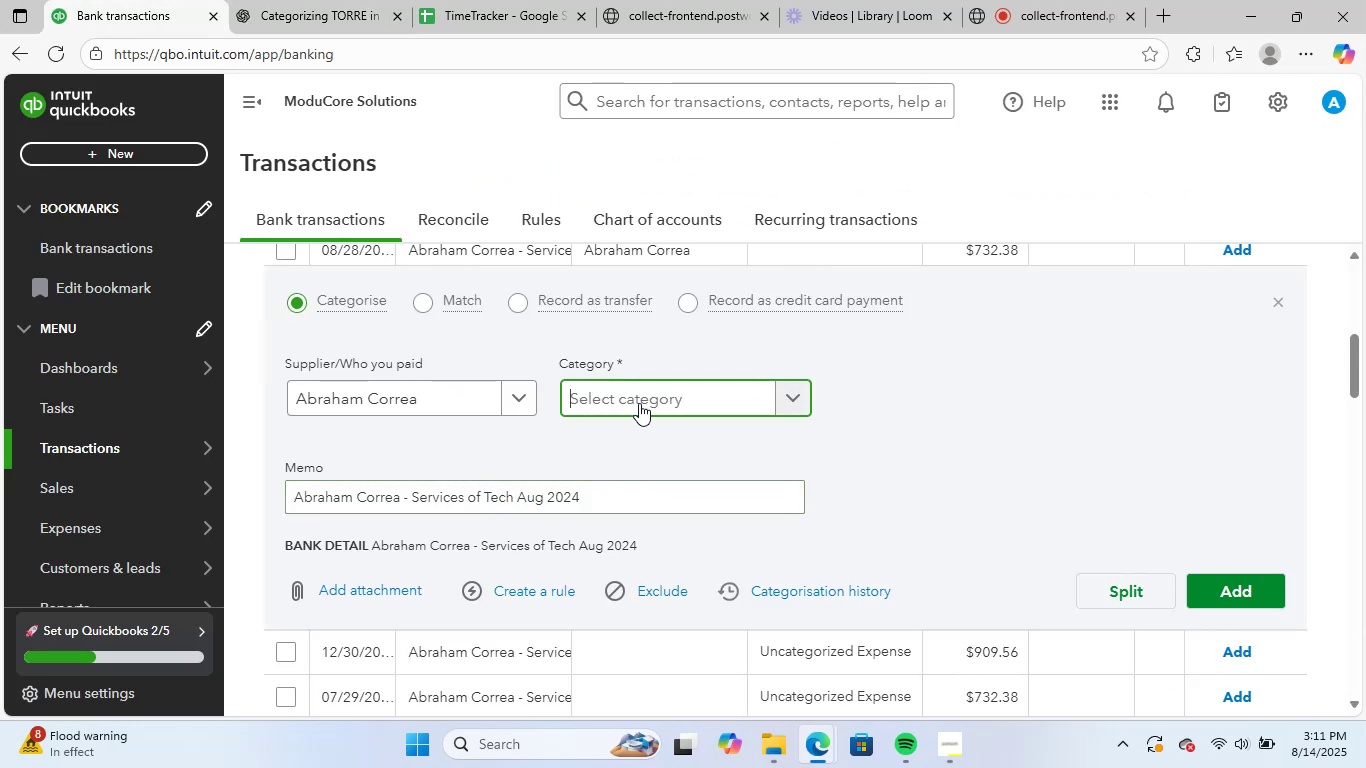 
left_click([639, 403])
 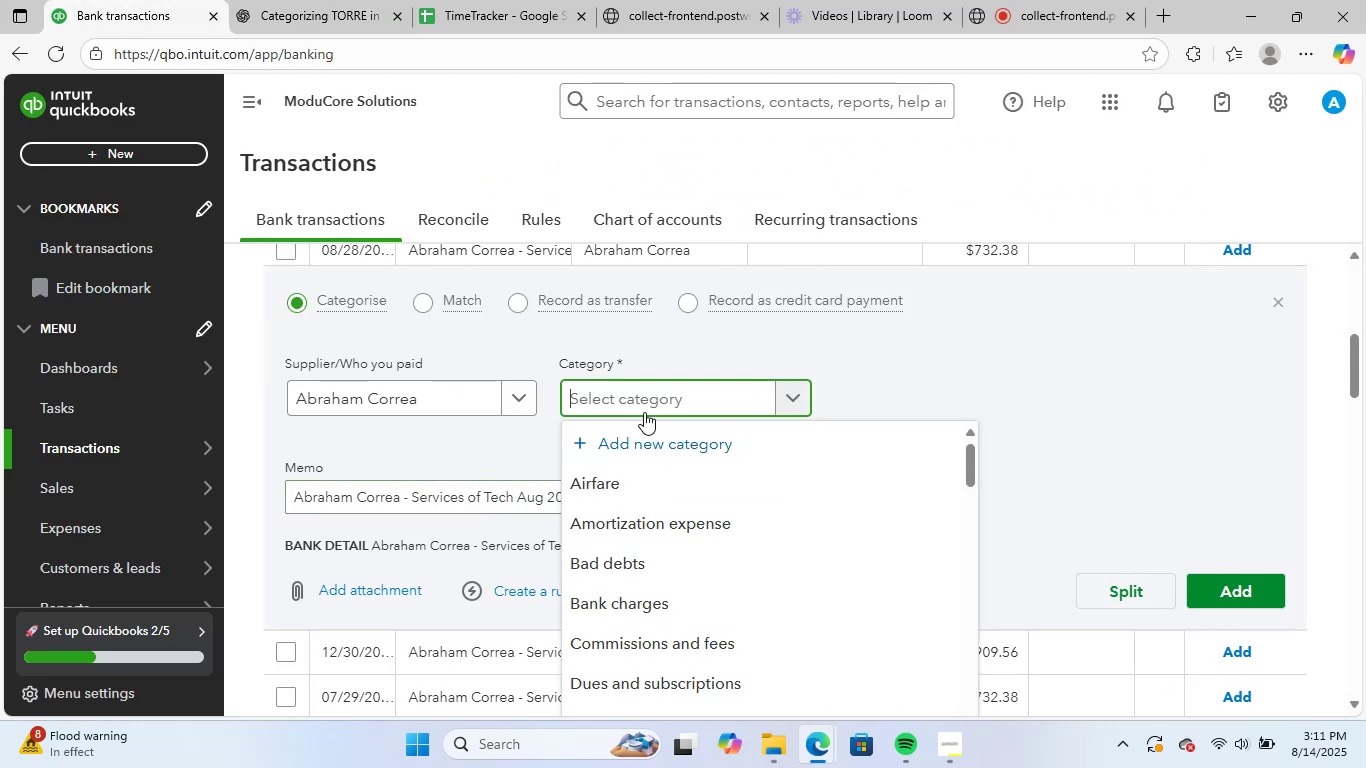 
type(pro)
 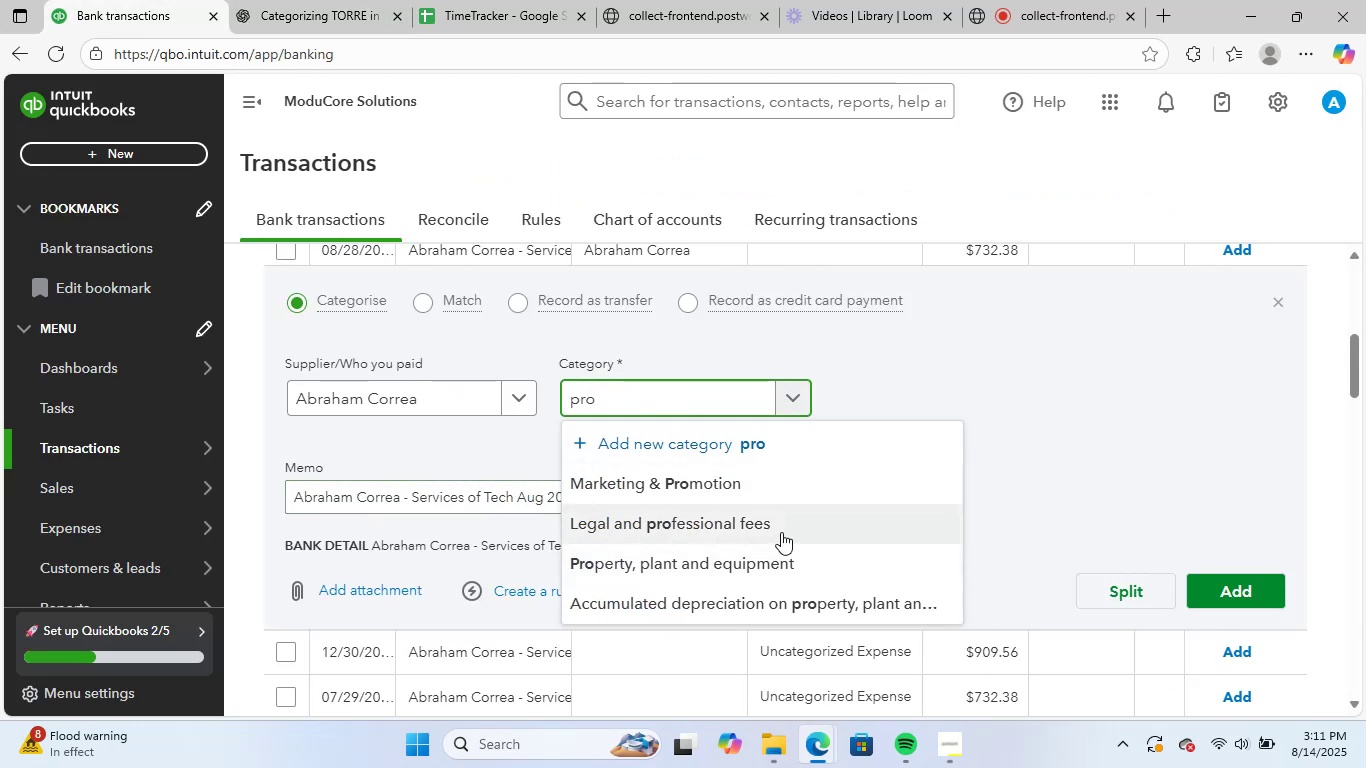 
left_click([781, 532])
 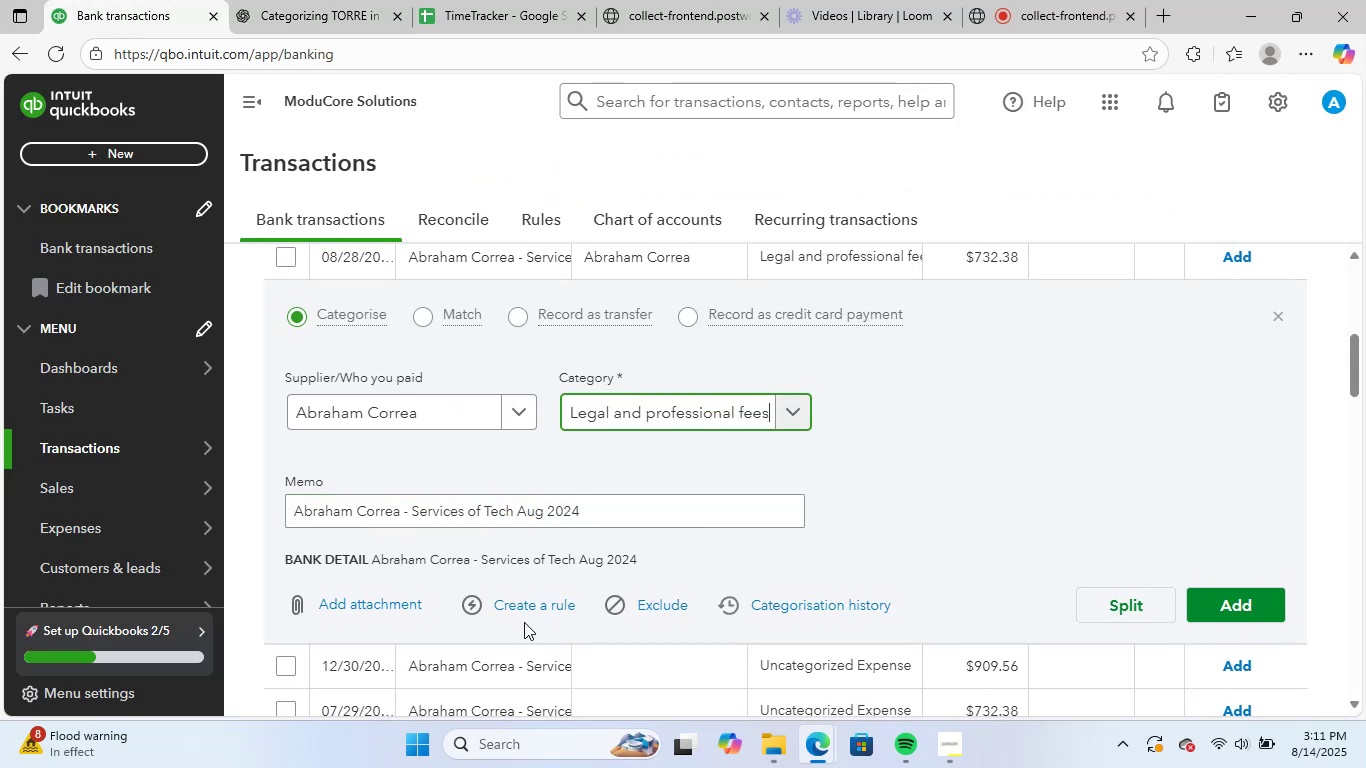 
left_click([543, 598])
 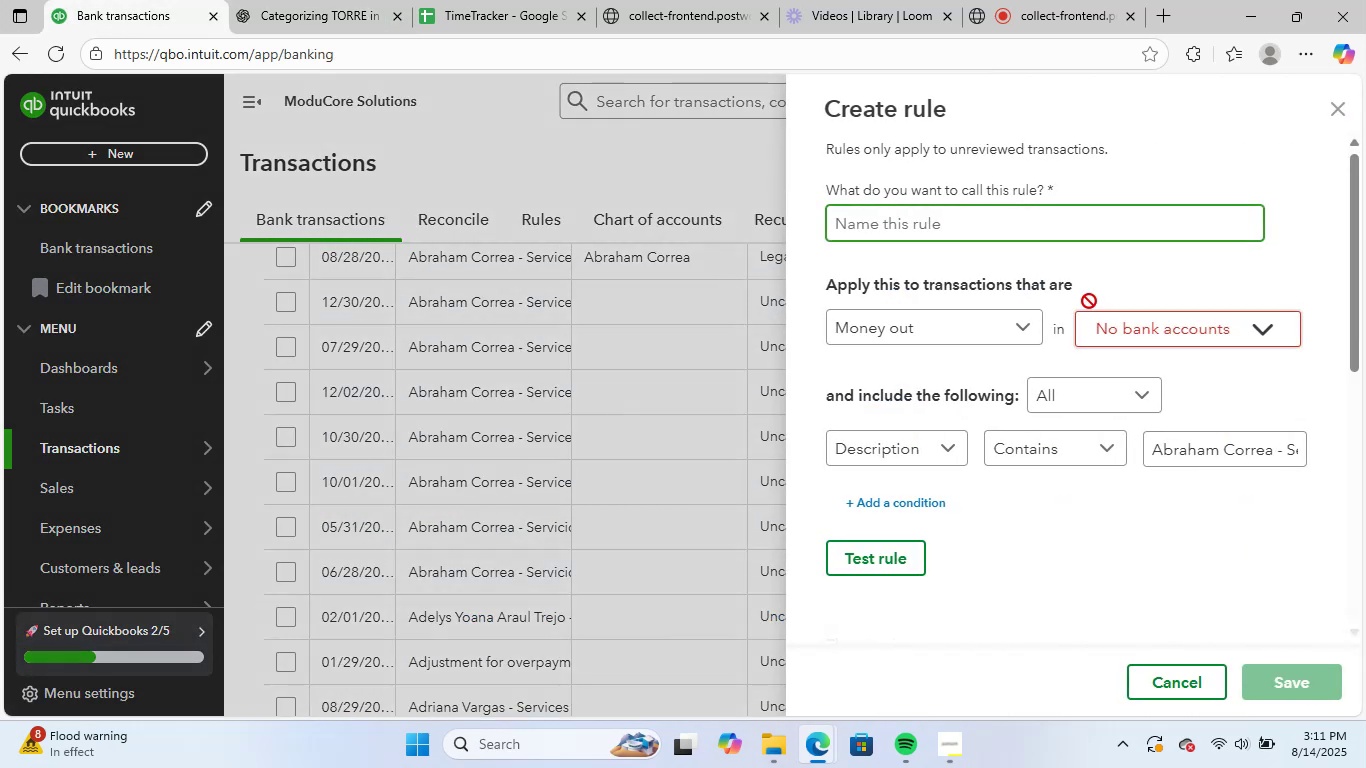 
key(Control+V)
 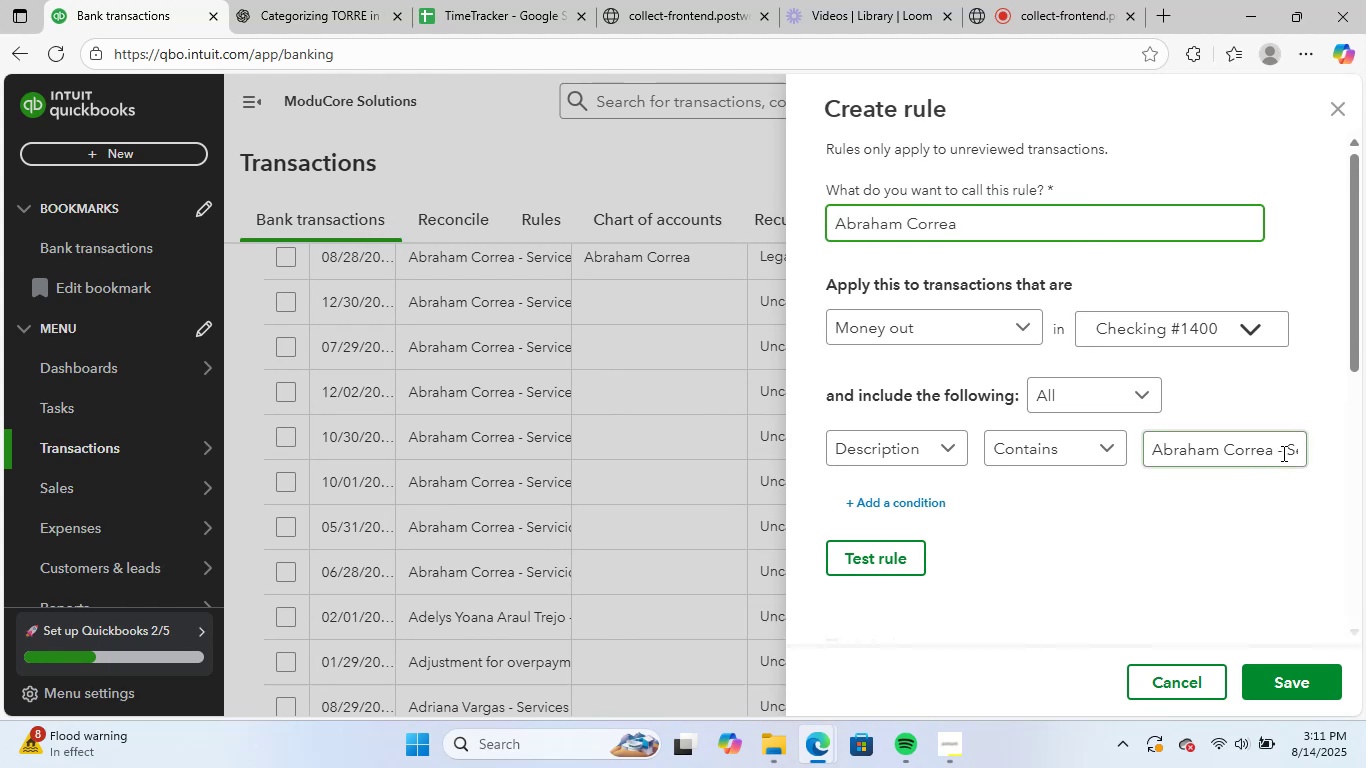 
left_click_drag(start_coordinate=[1275, 455], to_coordinate=[1365, 449])
 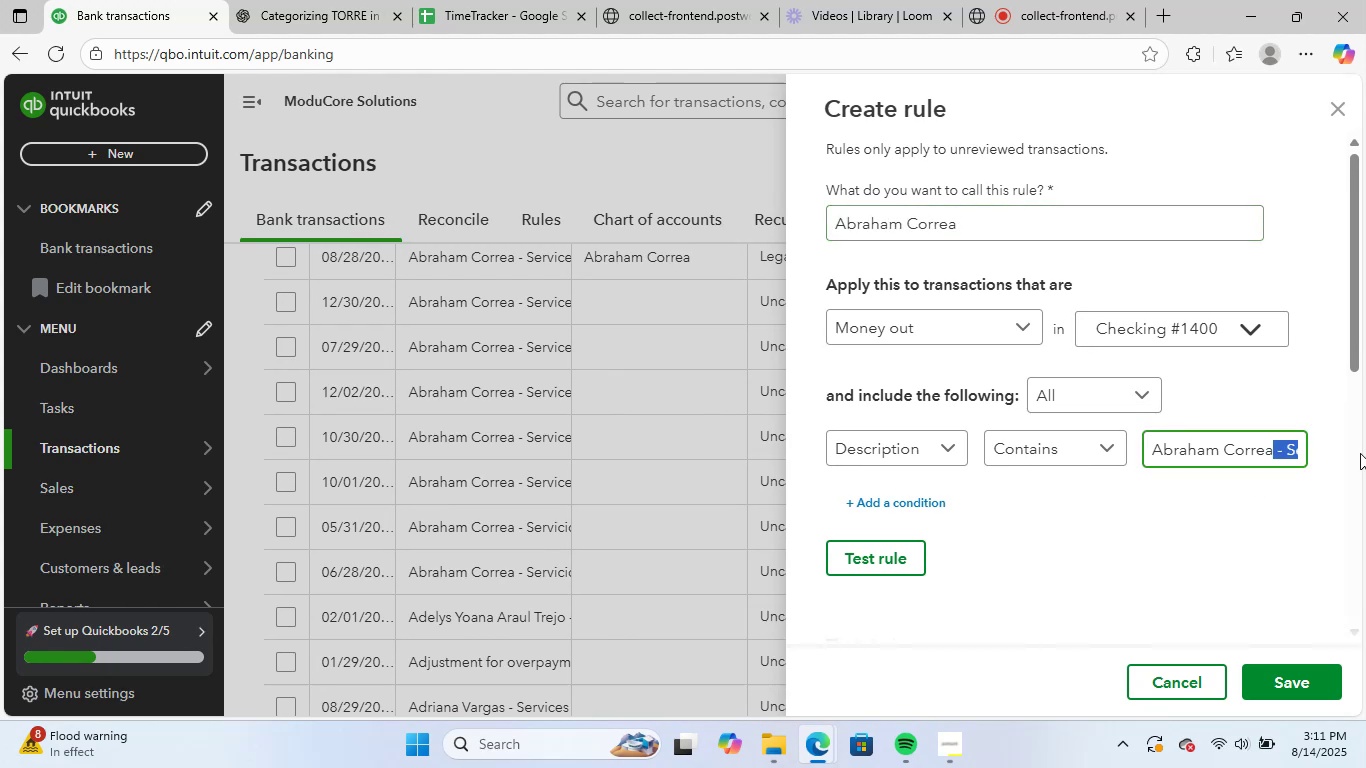 
key(Backspace)
 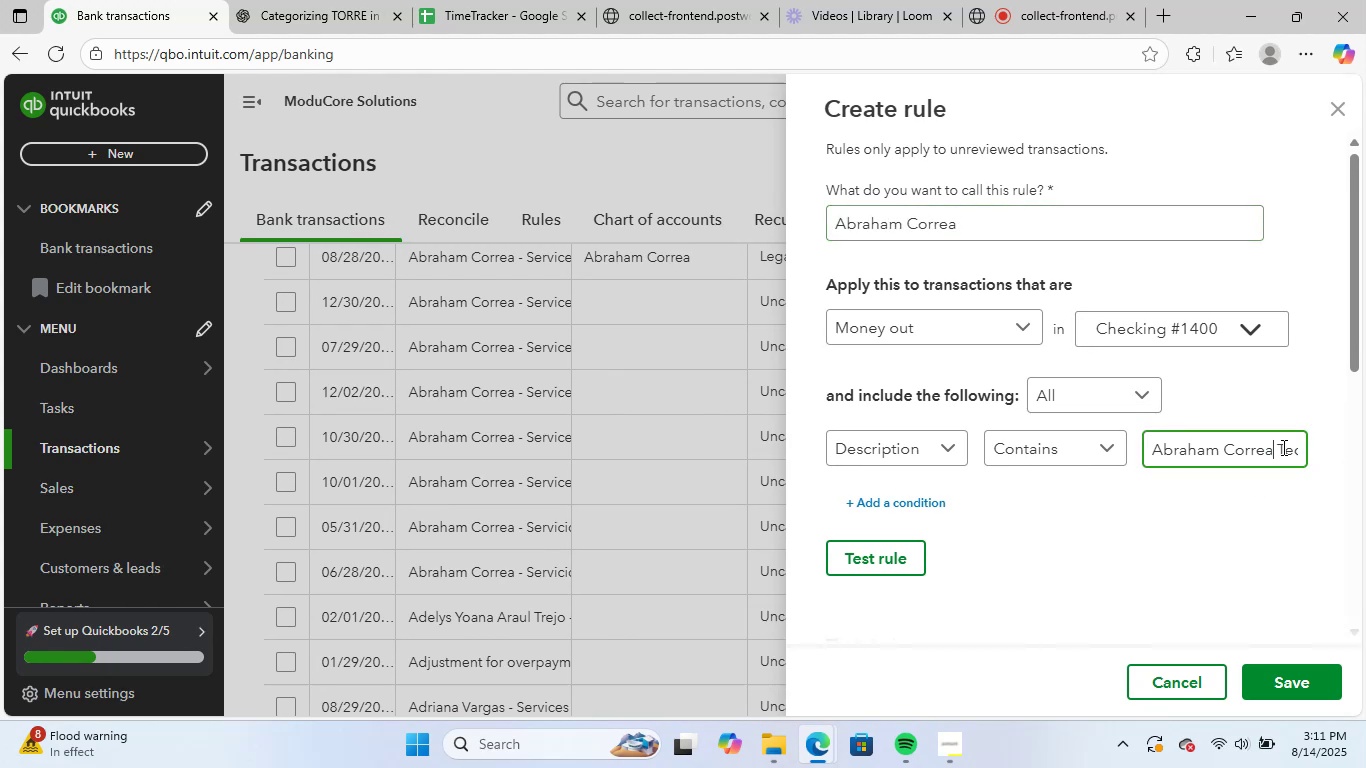 
left_click_drag(start_coordinate=[1275, 445], to_coordinate=[1365, 443])
 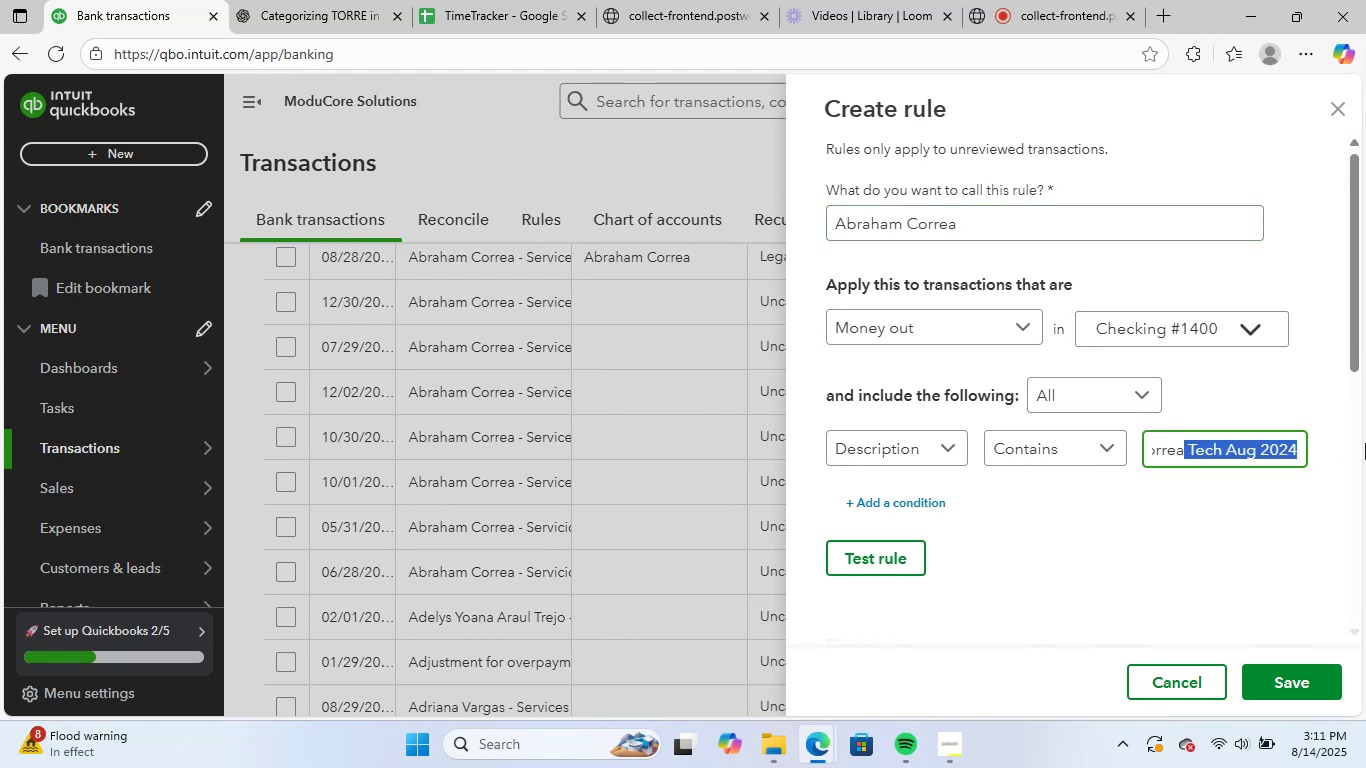 
key(Backspace)
 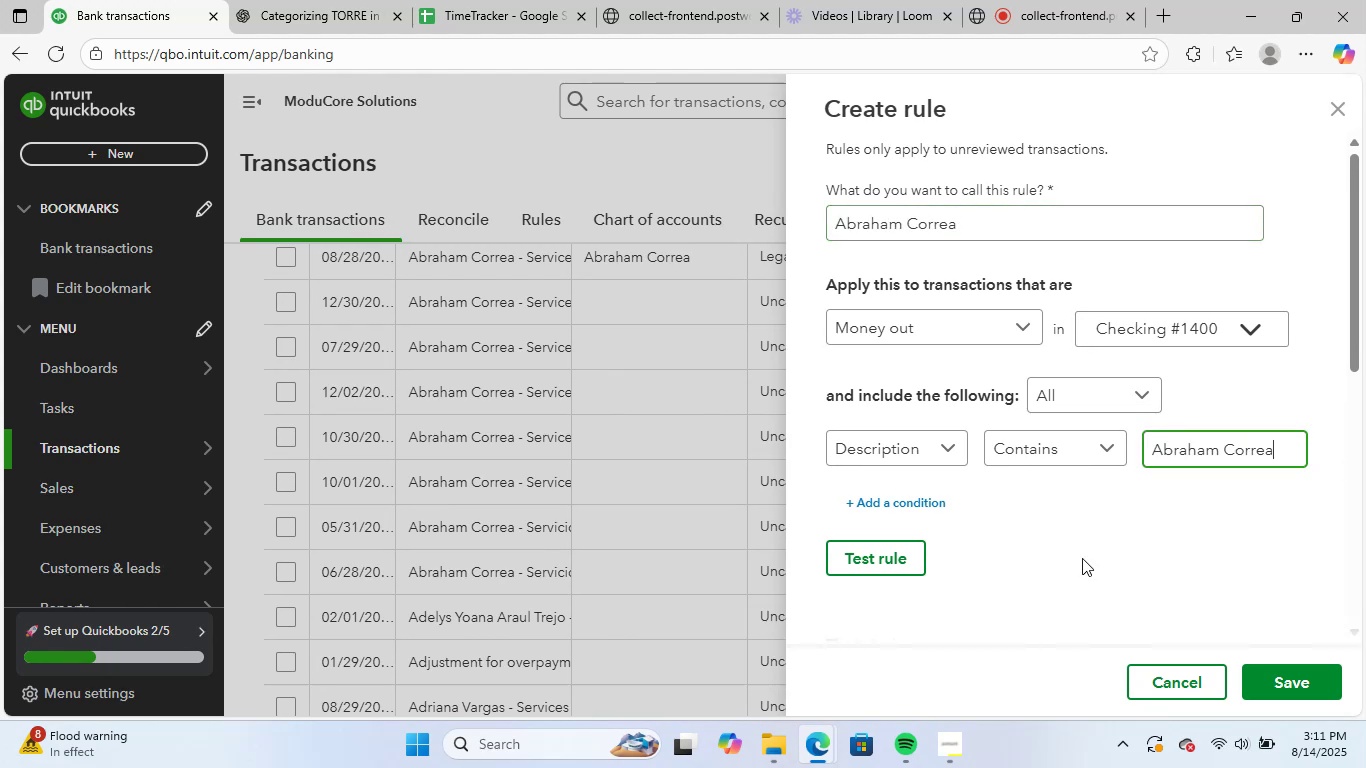 
left_click([1082, 558])
 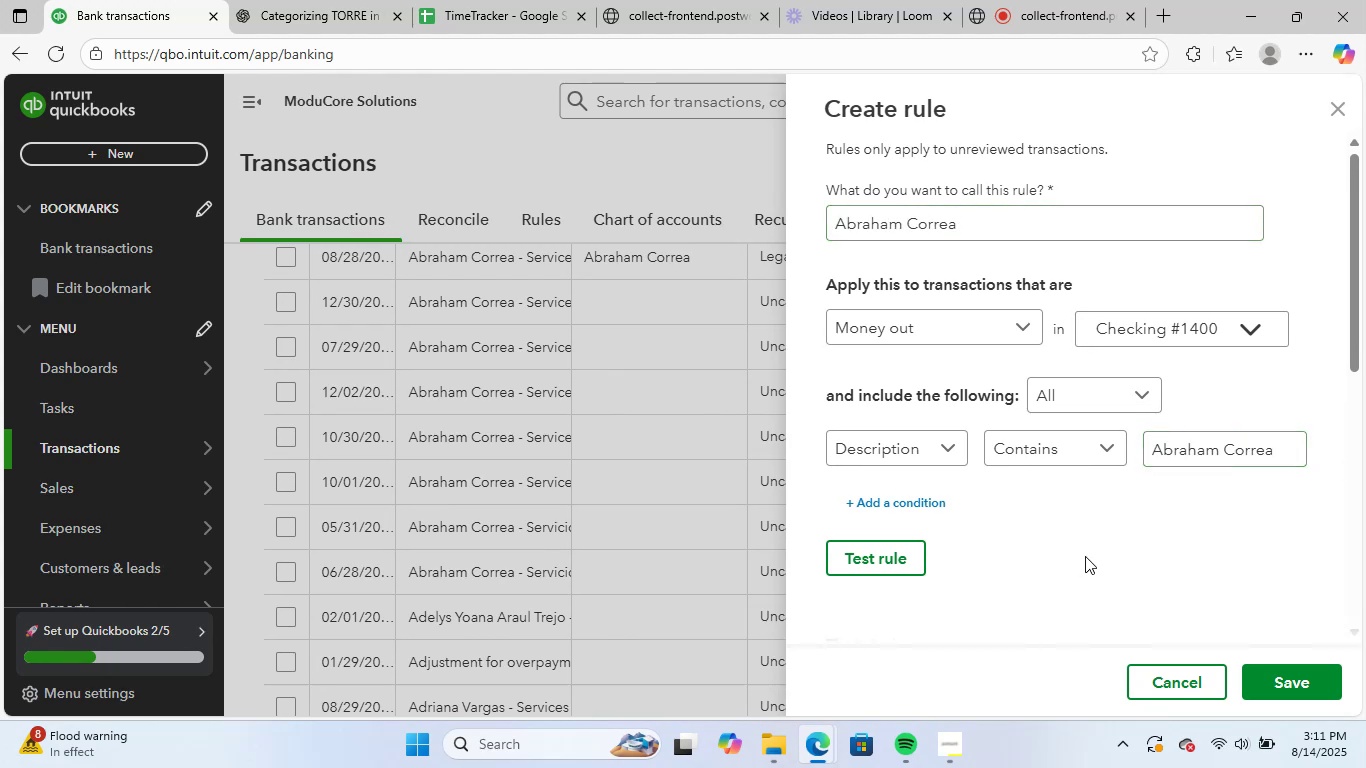 
scroll: coordinate [1089, 554], scroll_direction: down, amount: 6.0
 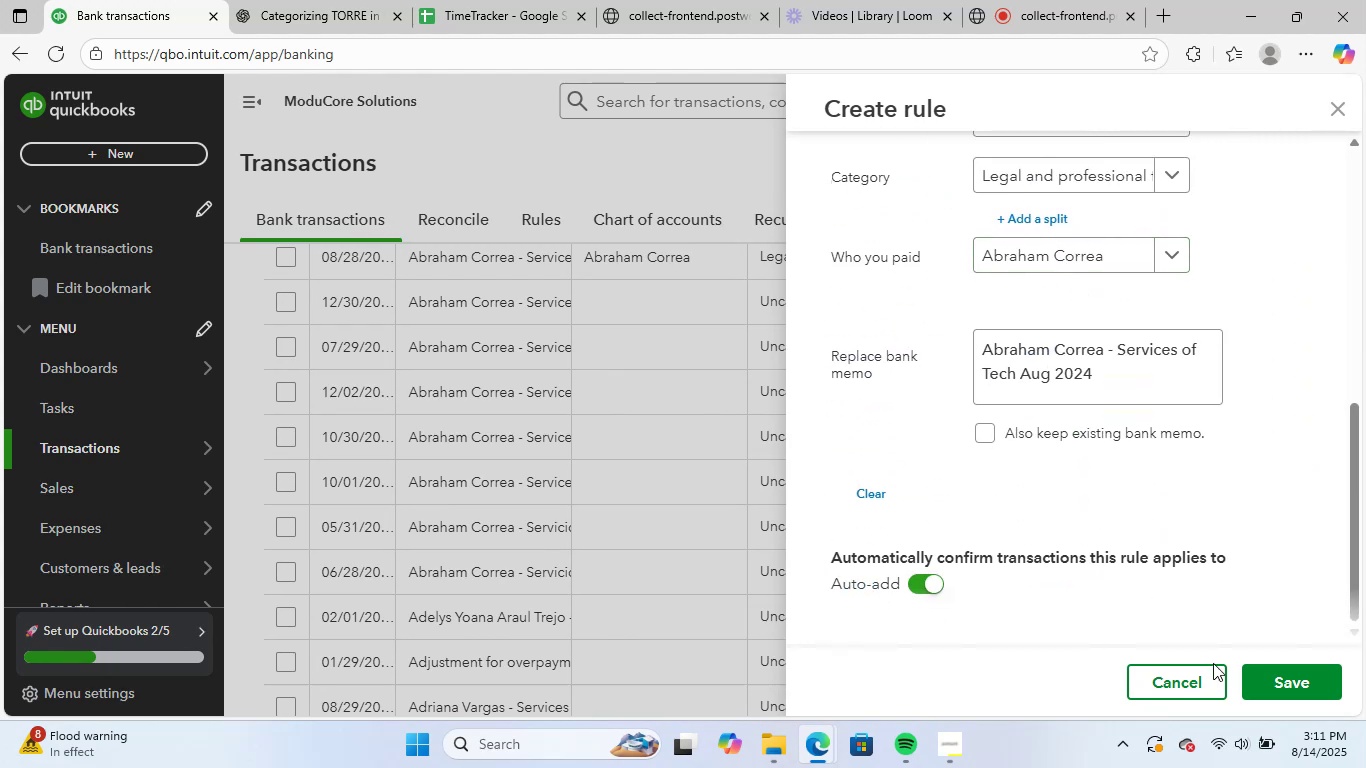 
left_click([1275, 672])
 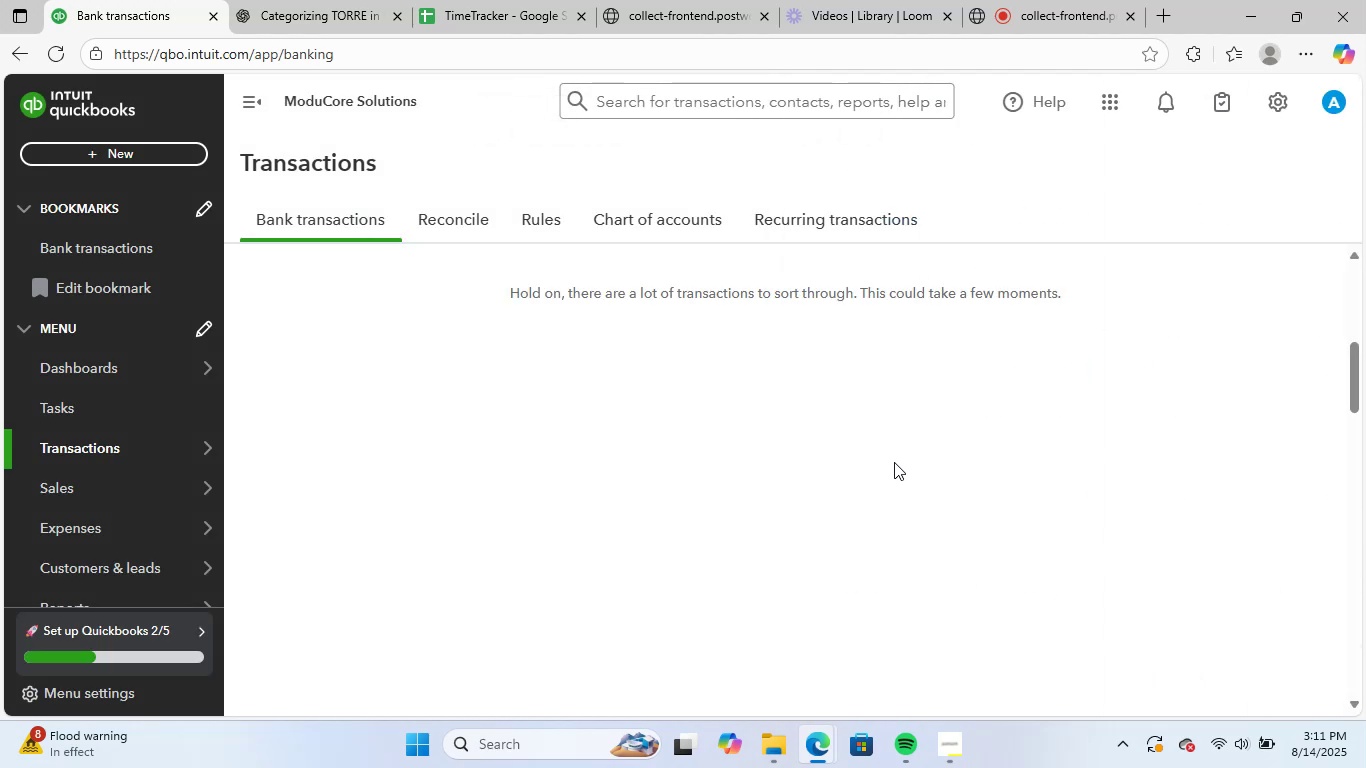 
wait(5.85)
 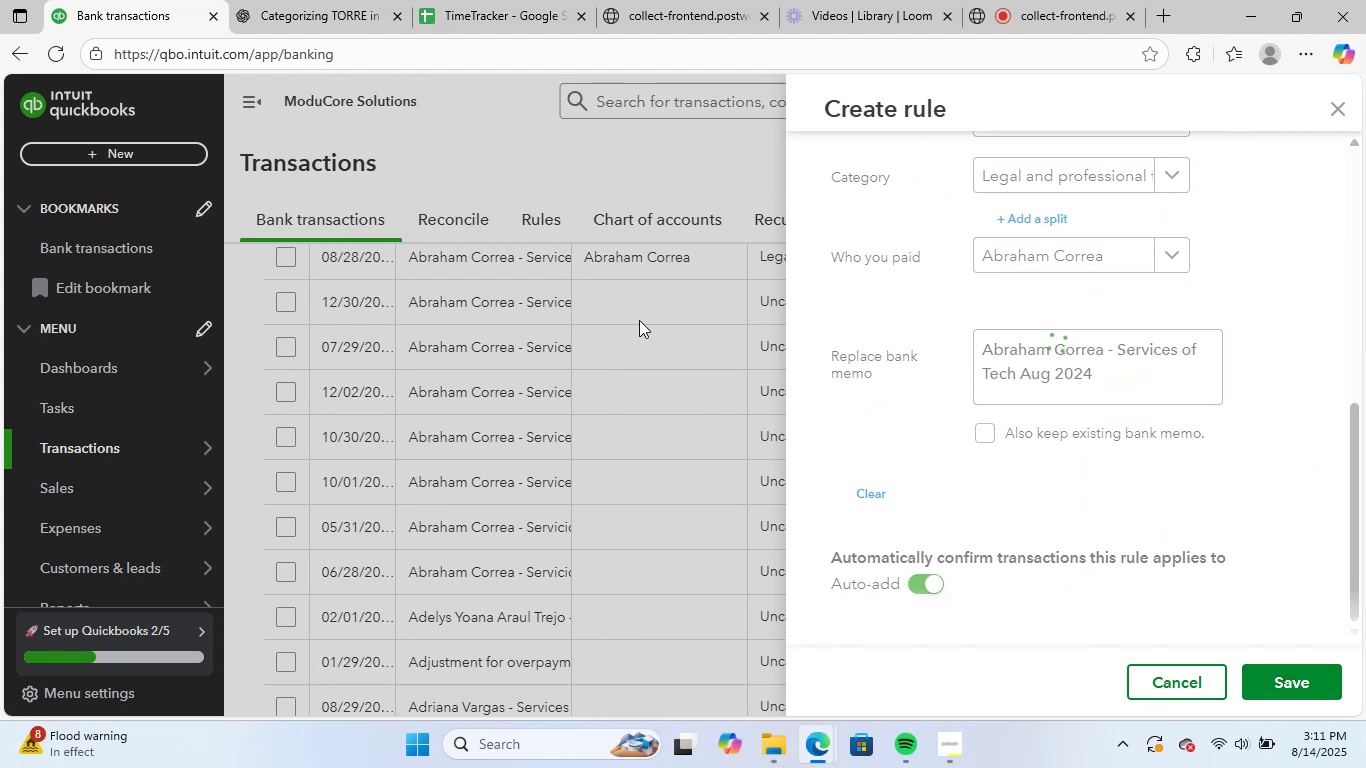 
scroll: coordinate [572, 565], scroll_direction: up, amount: 2.0
 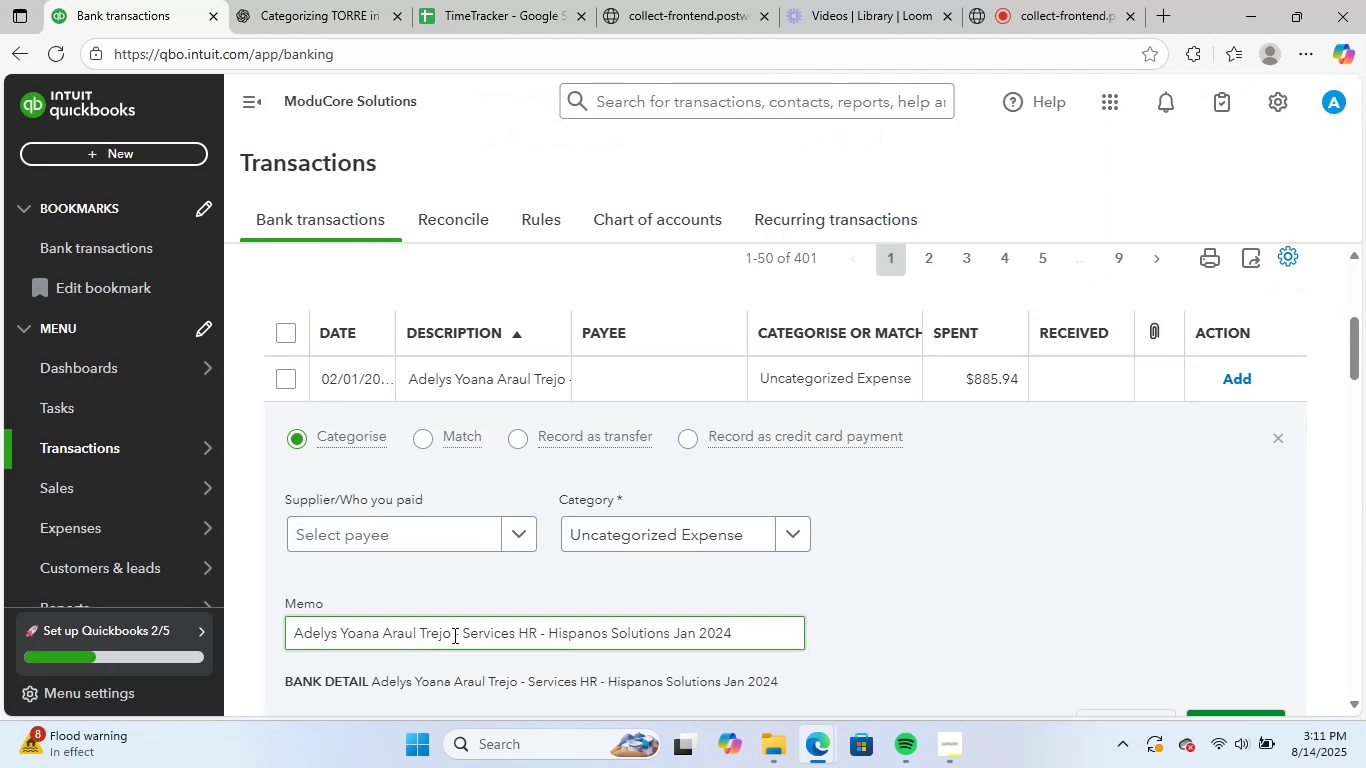 
wait(7.0)
 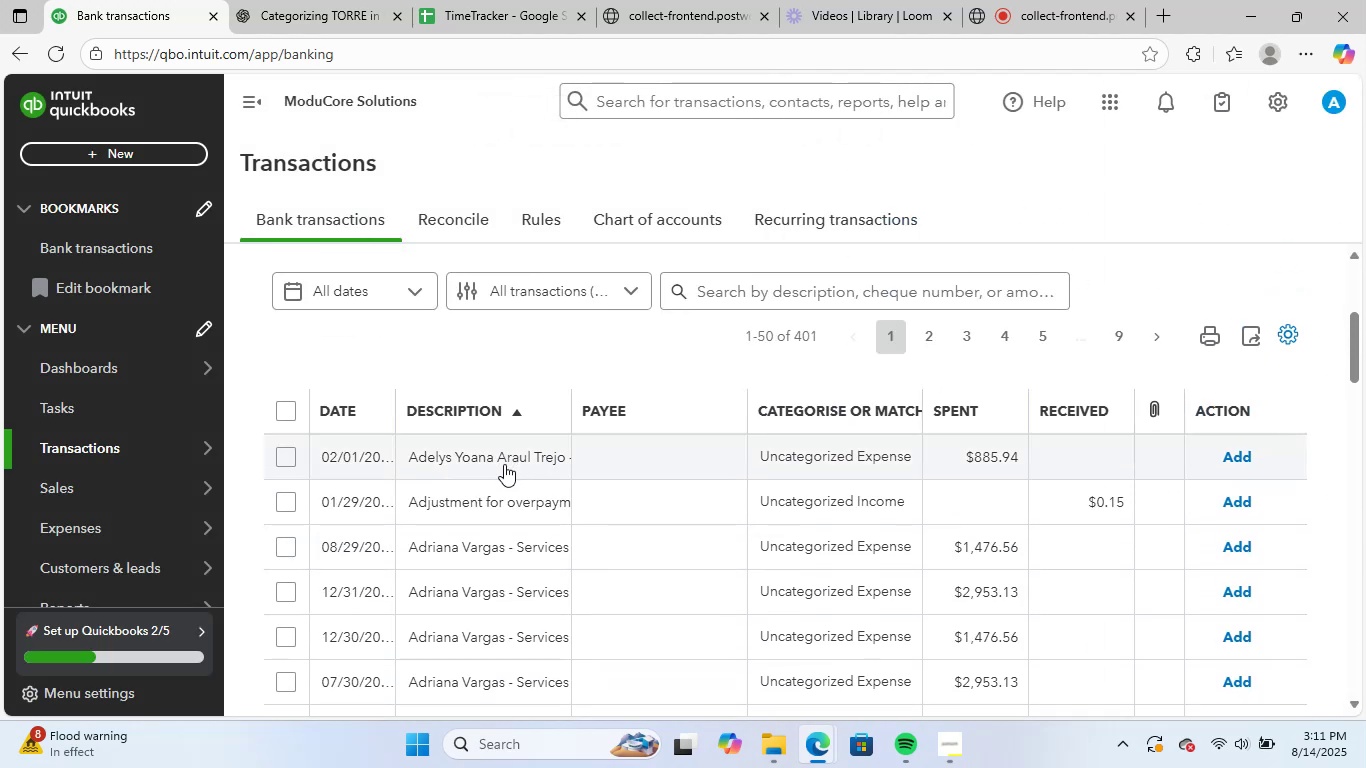 
left_click_drag(start_coordinate=[376, 633], to_coordinate=[232, 632])
 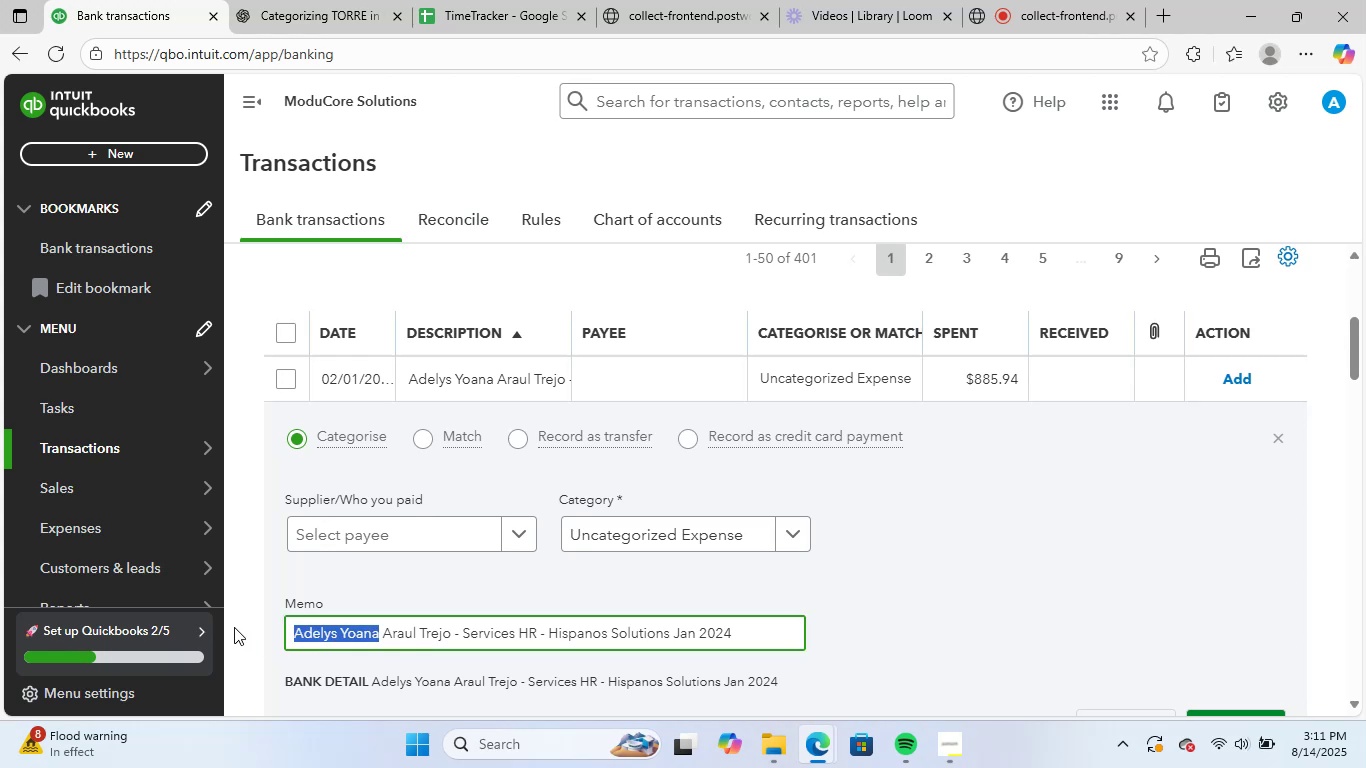 
key(Control+C)
 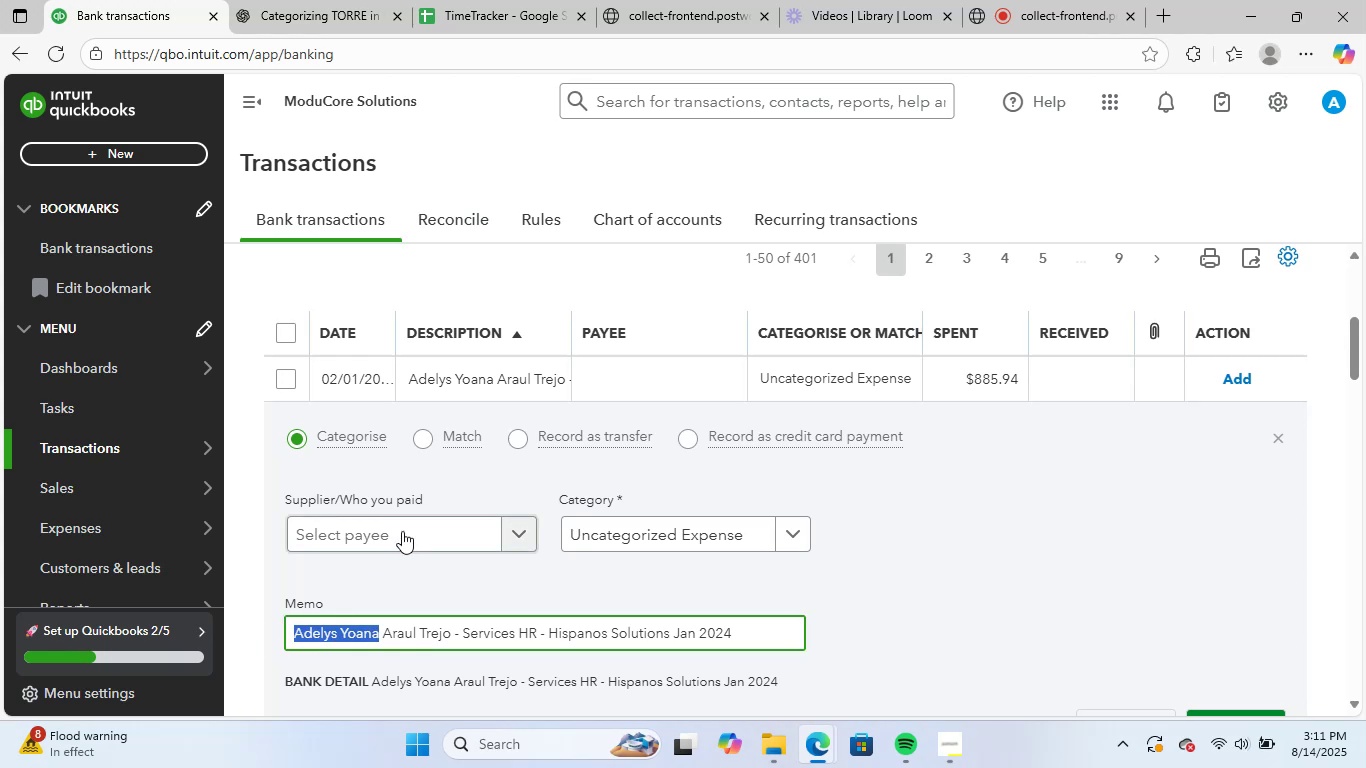 
left_click([402, 531])
 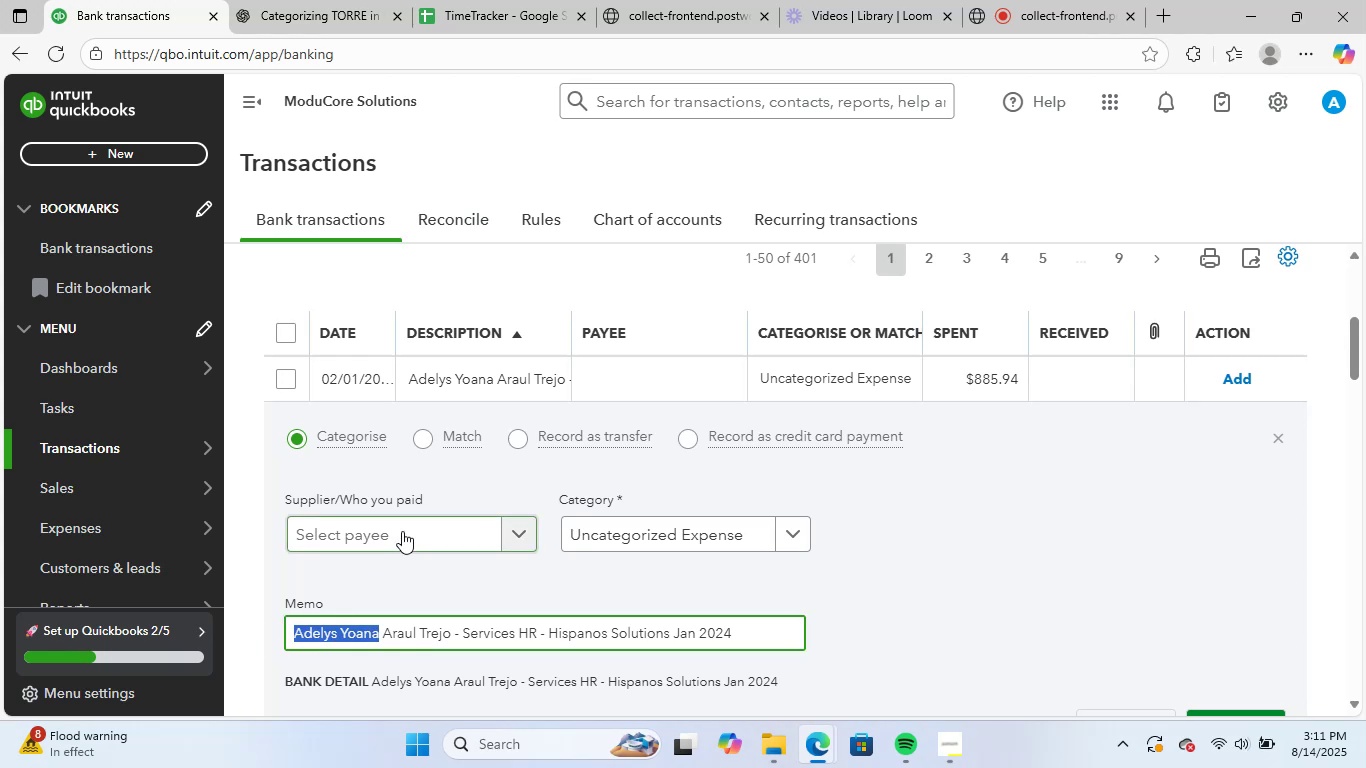 
key(Control+V)
 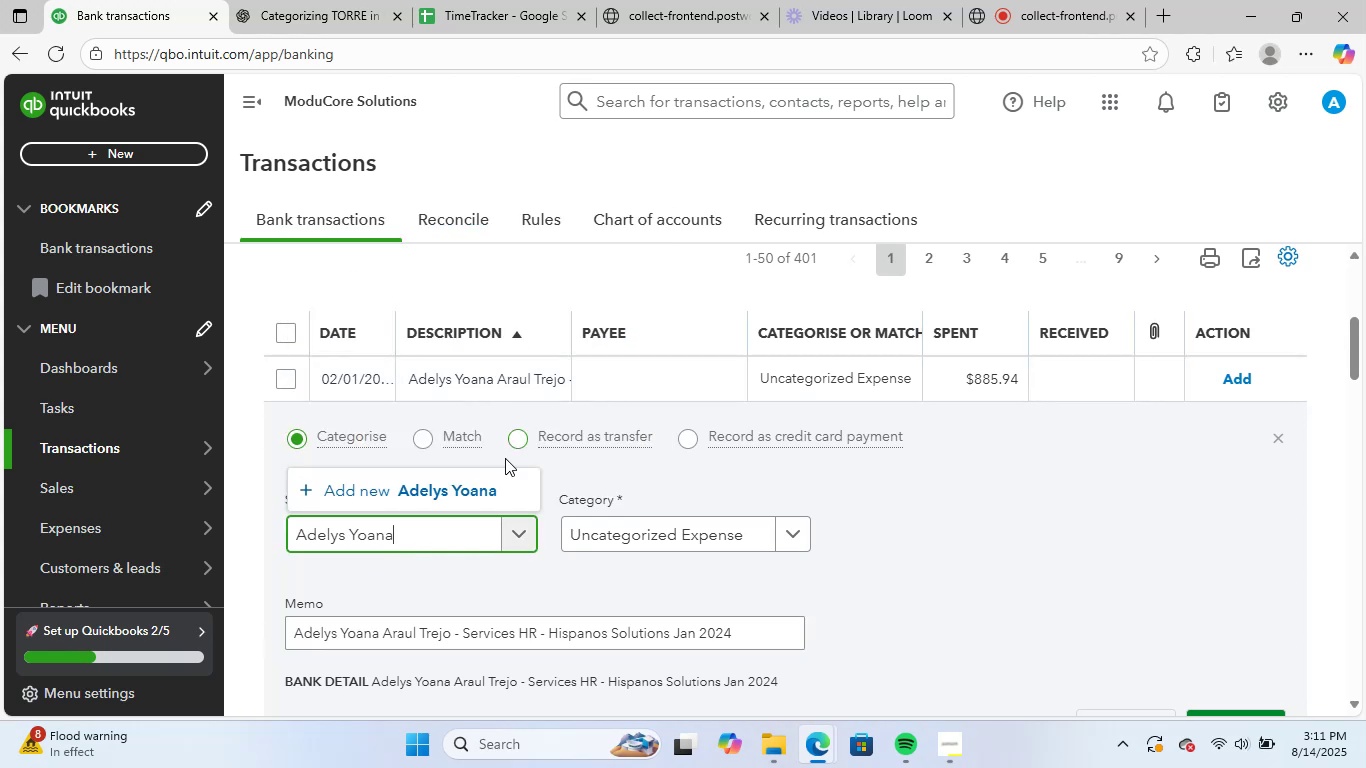 
left_click([503, 488])
 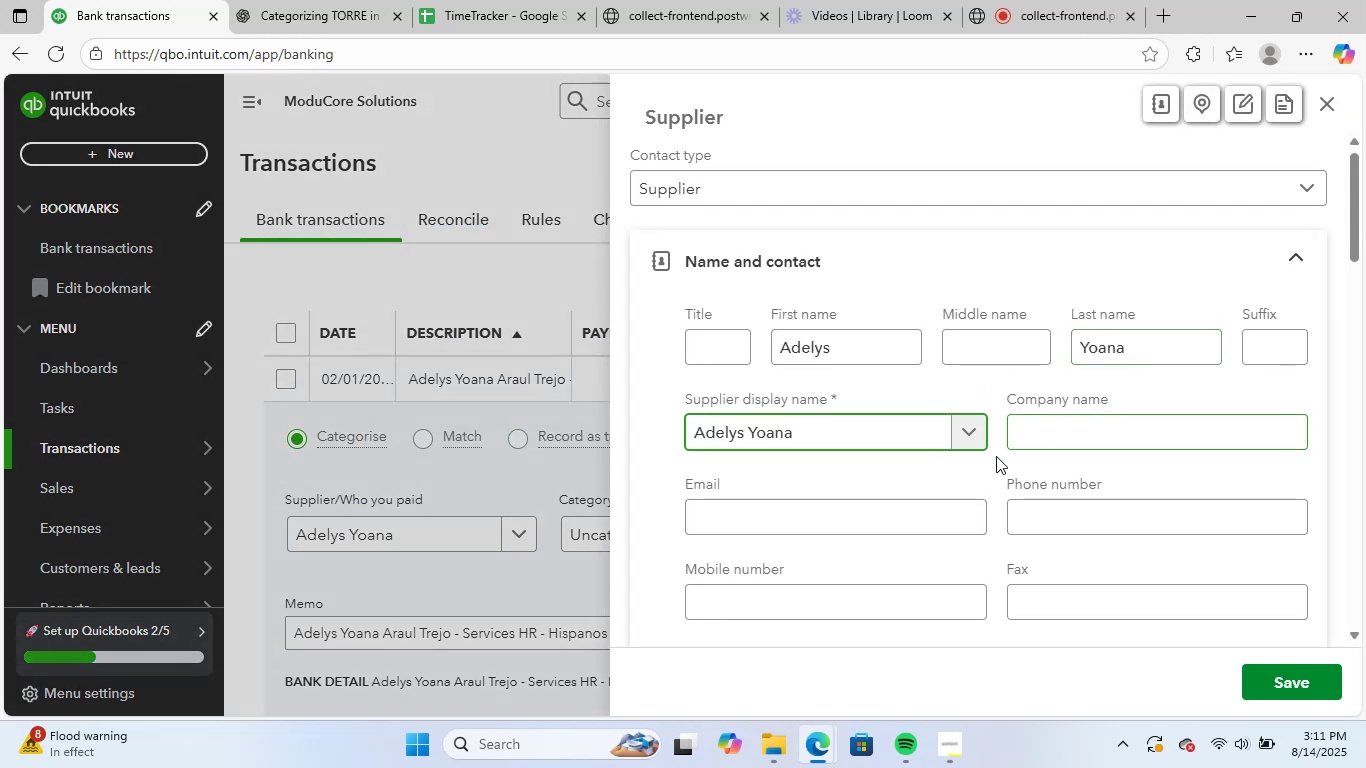 
left_click([1263, 676])
 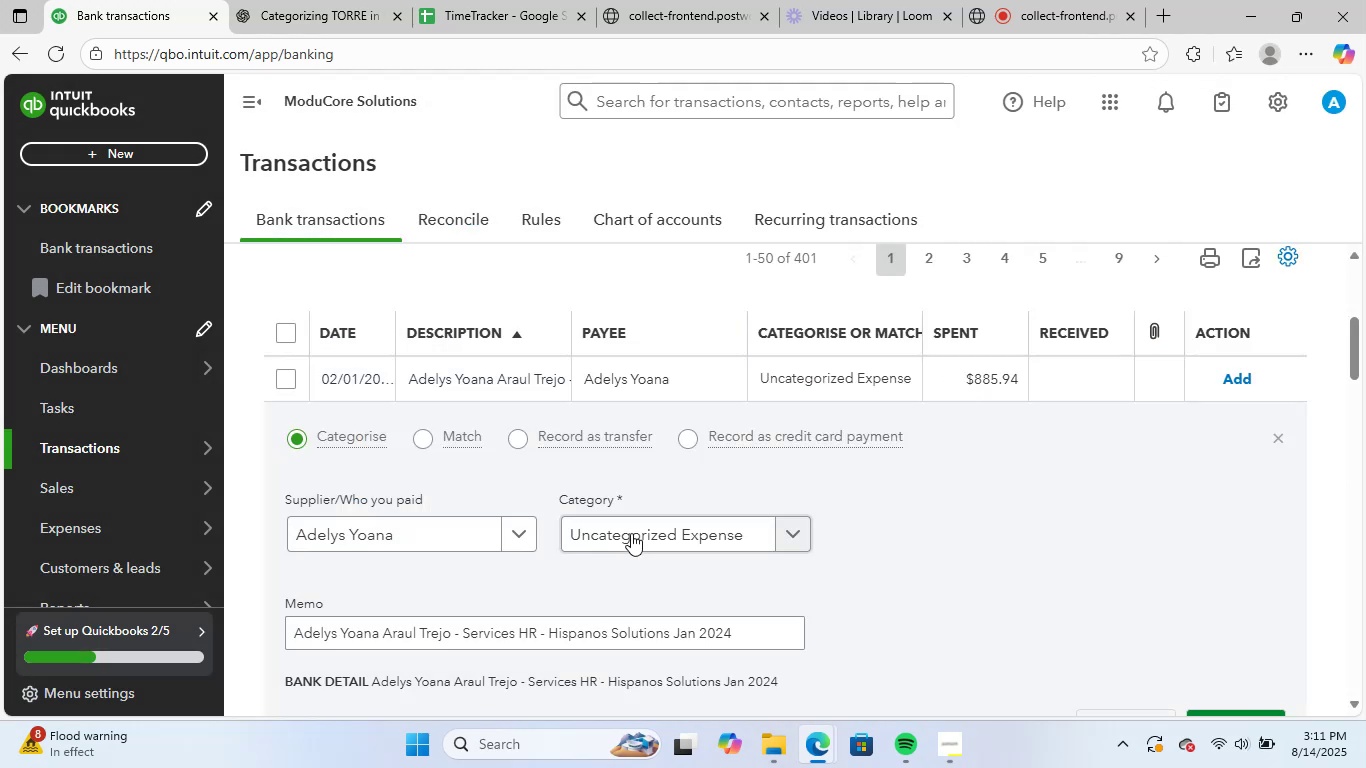 
left_click([633, 533])
 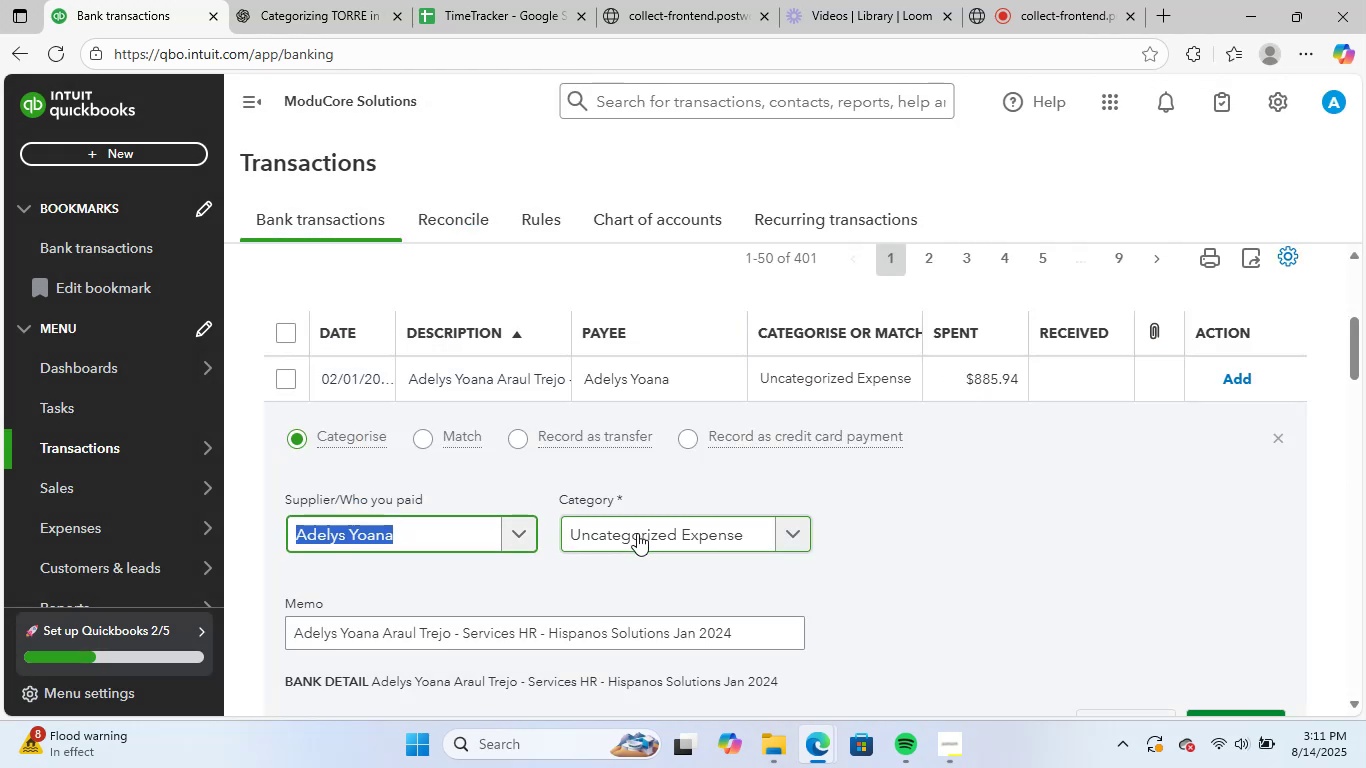 
type(pro)
 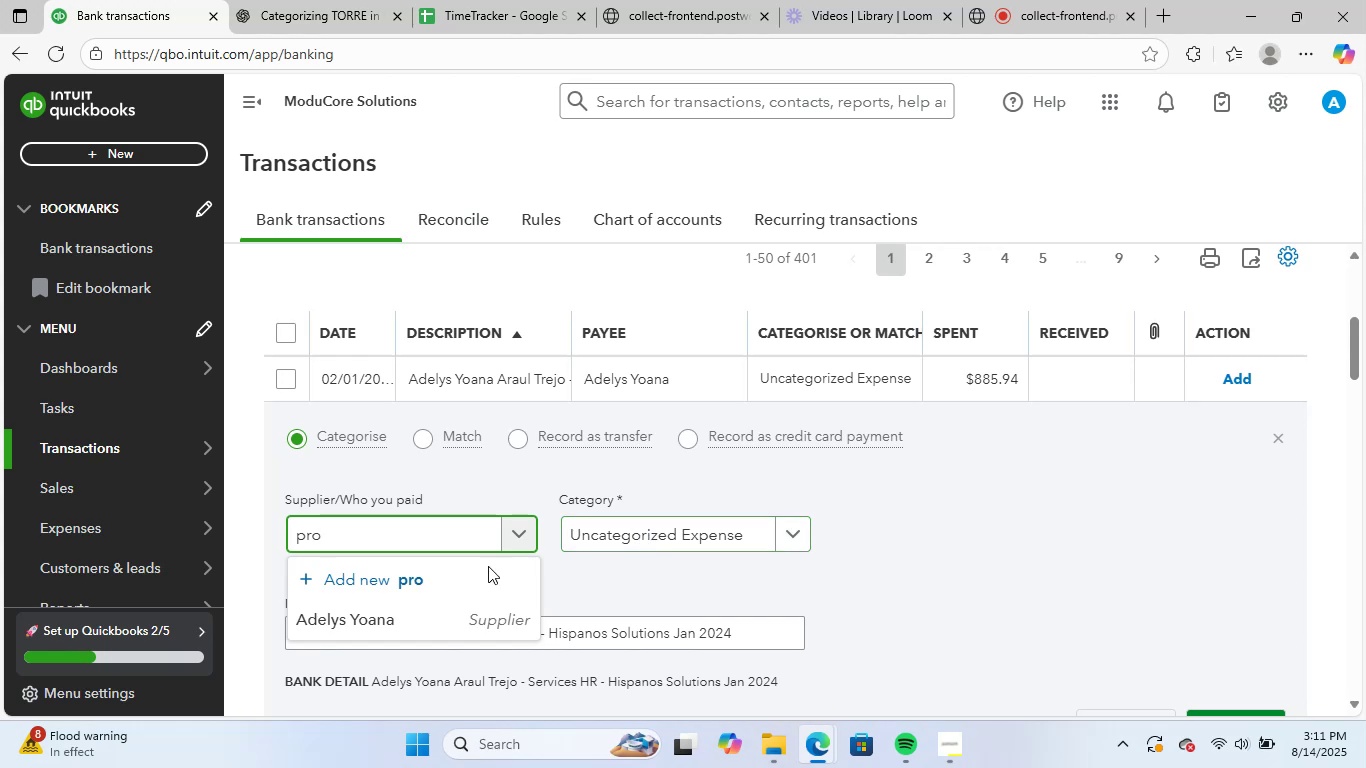 
double_click([397, 529])
 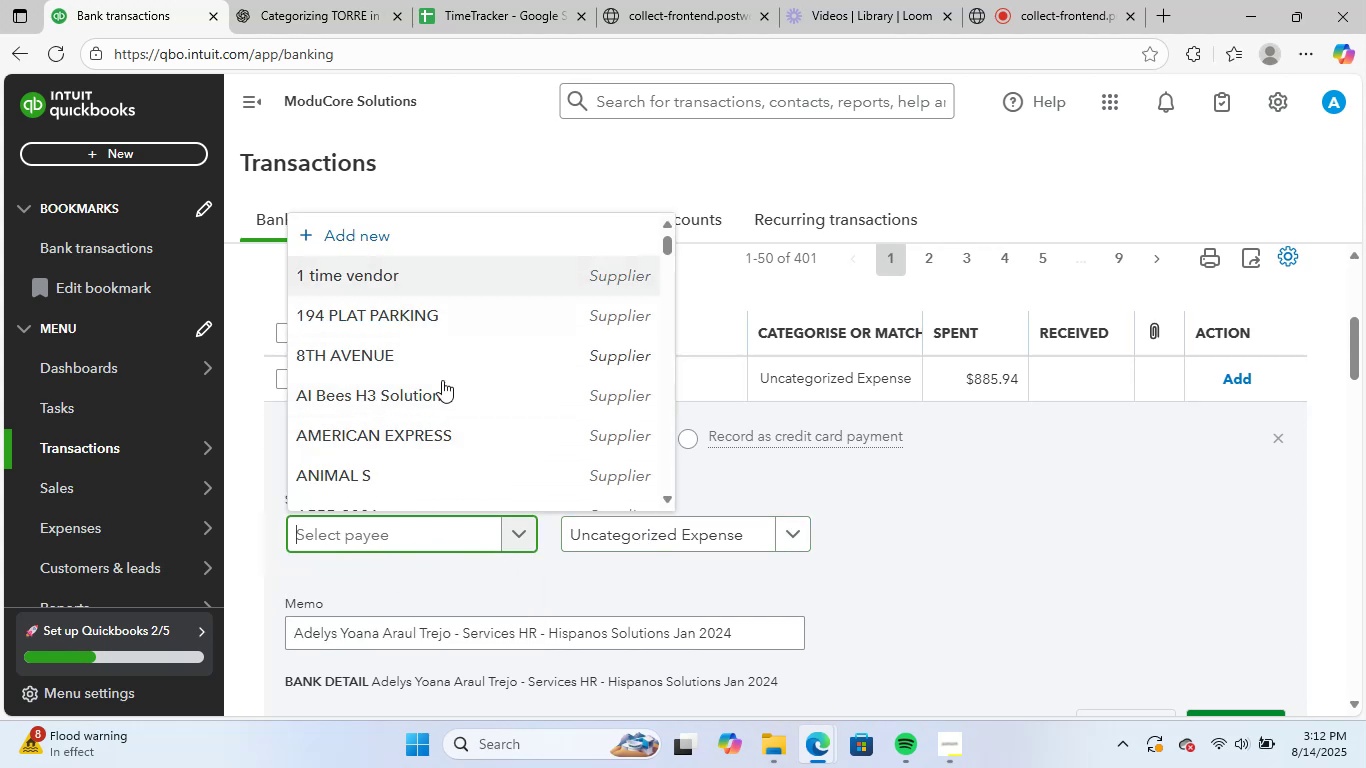 
type(ade)
 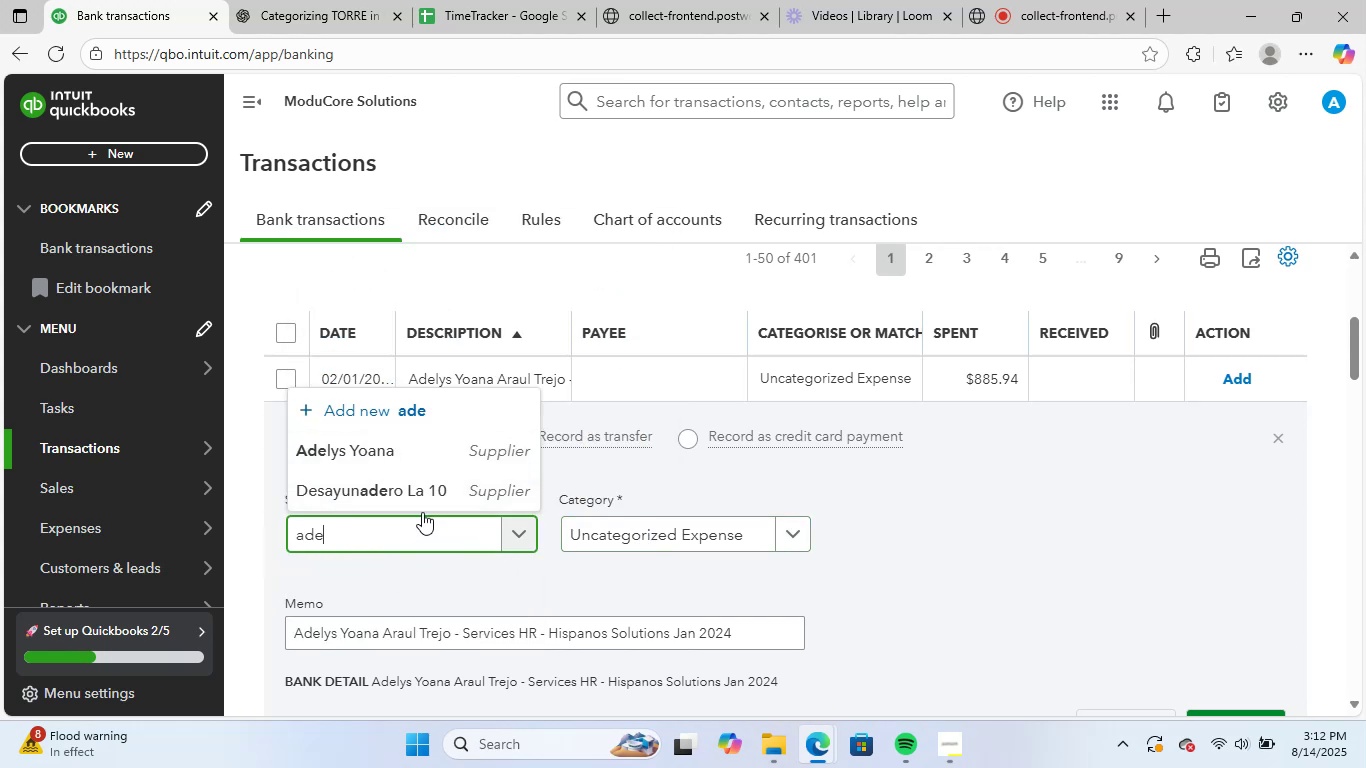 
left_click([443, 452])
 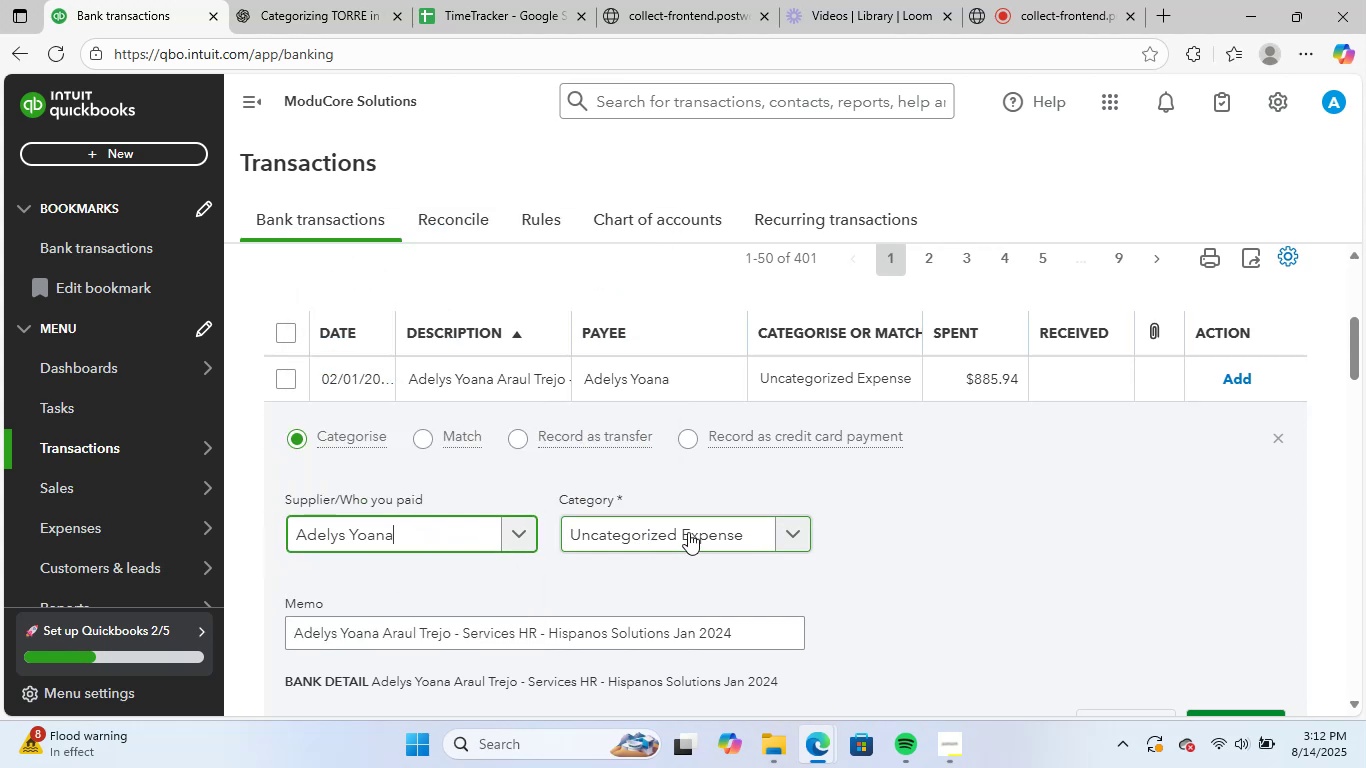 
left_click([688, 532])
 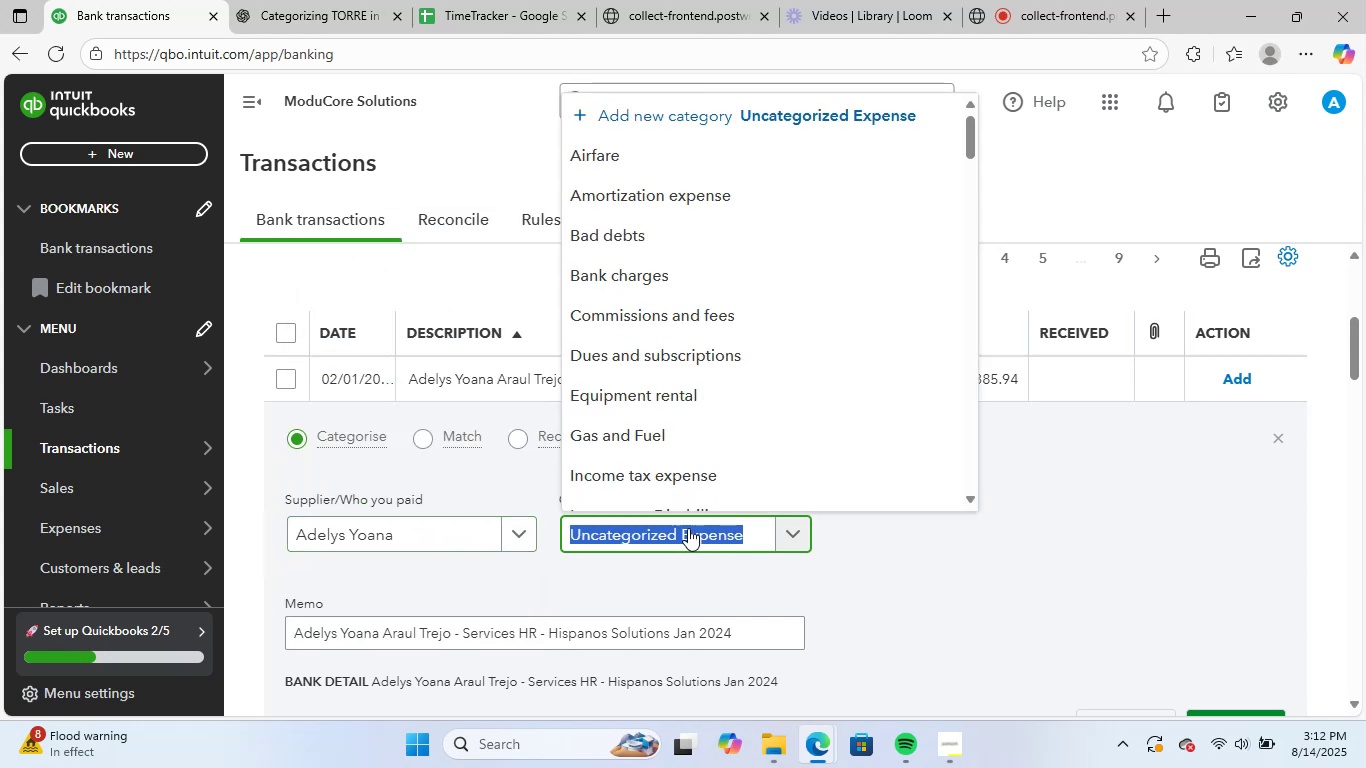 
type(per)
key(Backspace)
key(Backspace)
type(ro)
 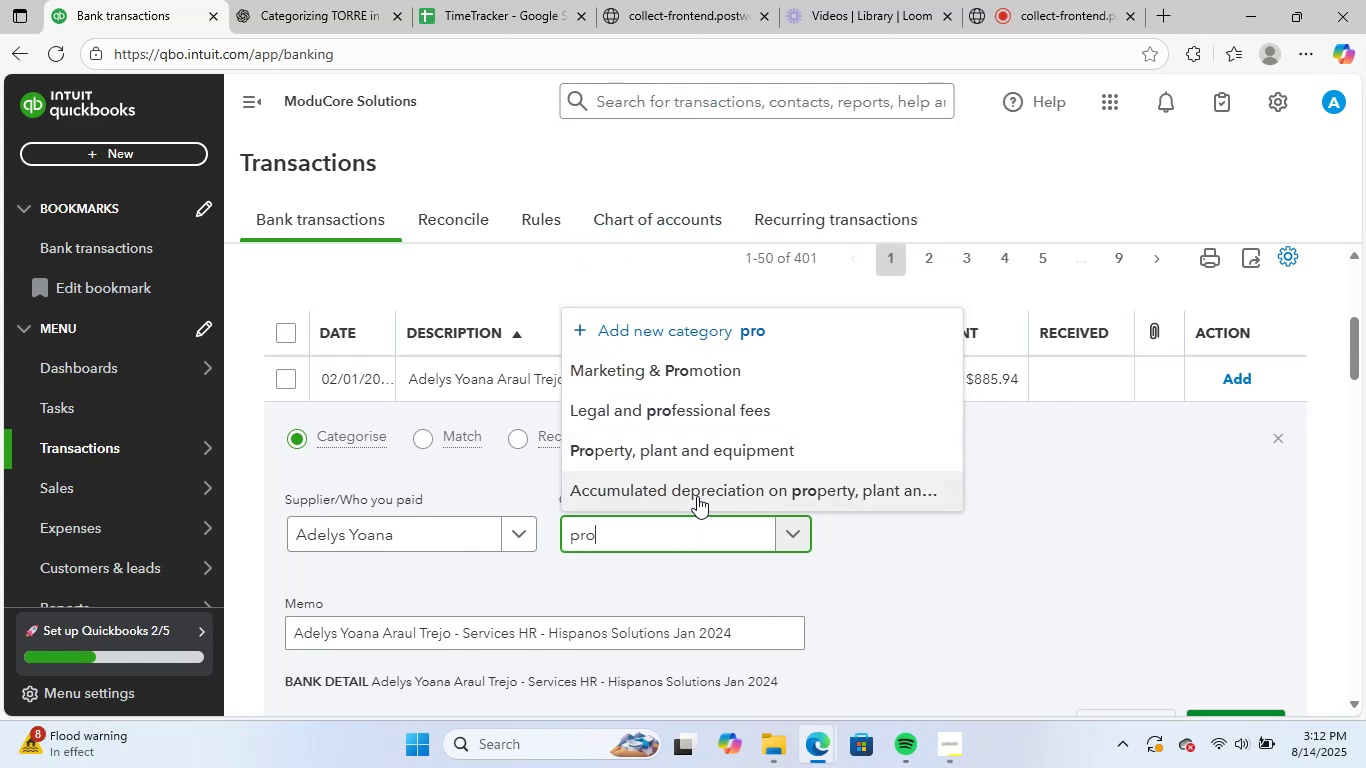 
left_click([721, 418])
 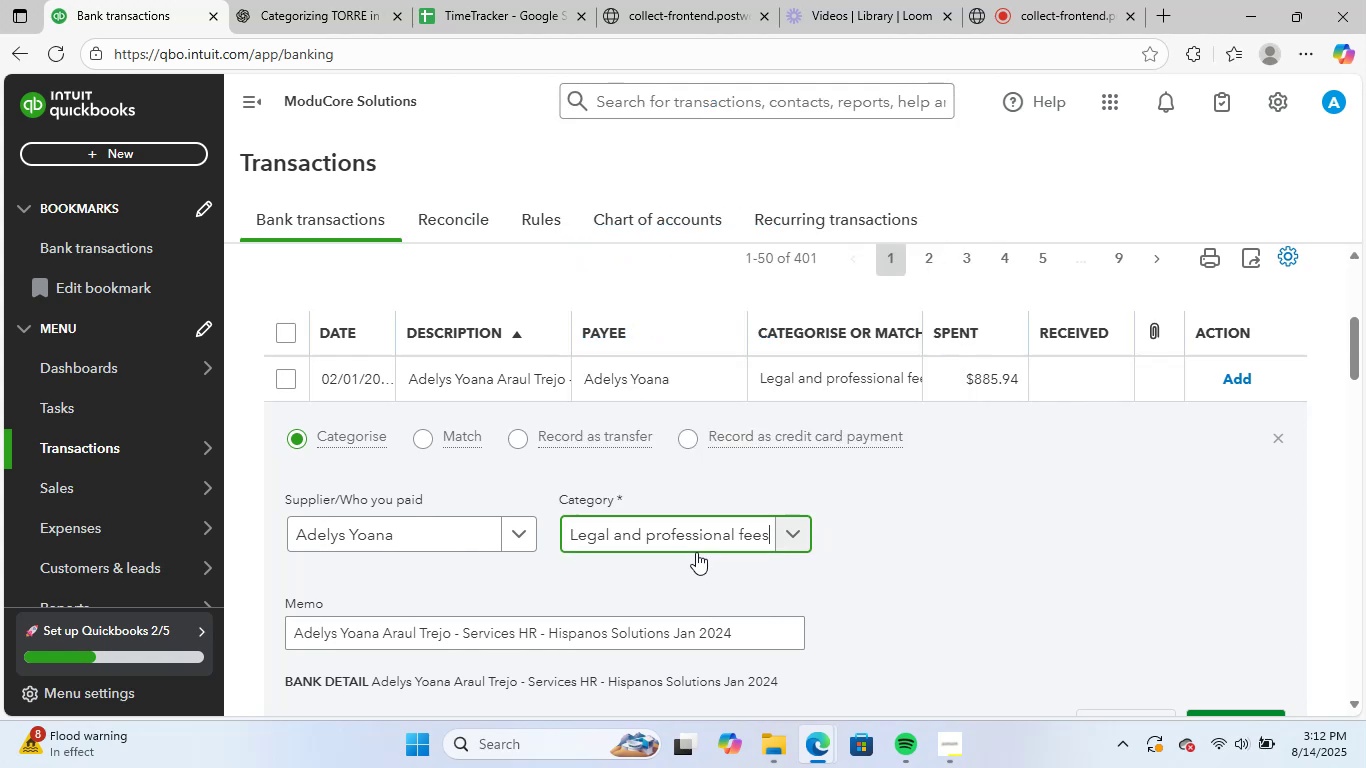 
scroll: coordinate [669, 574], scroll_direction: down, amount: 2.0
 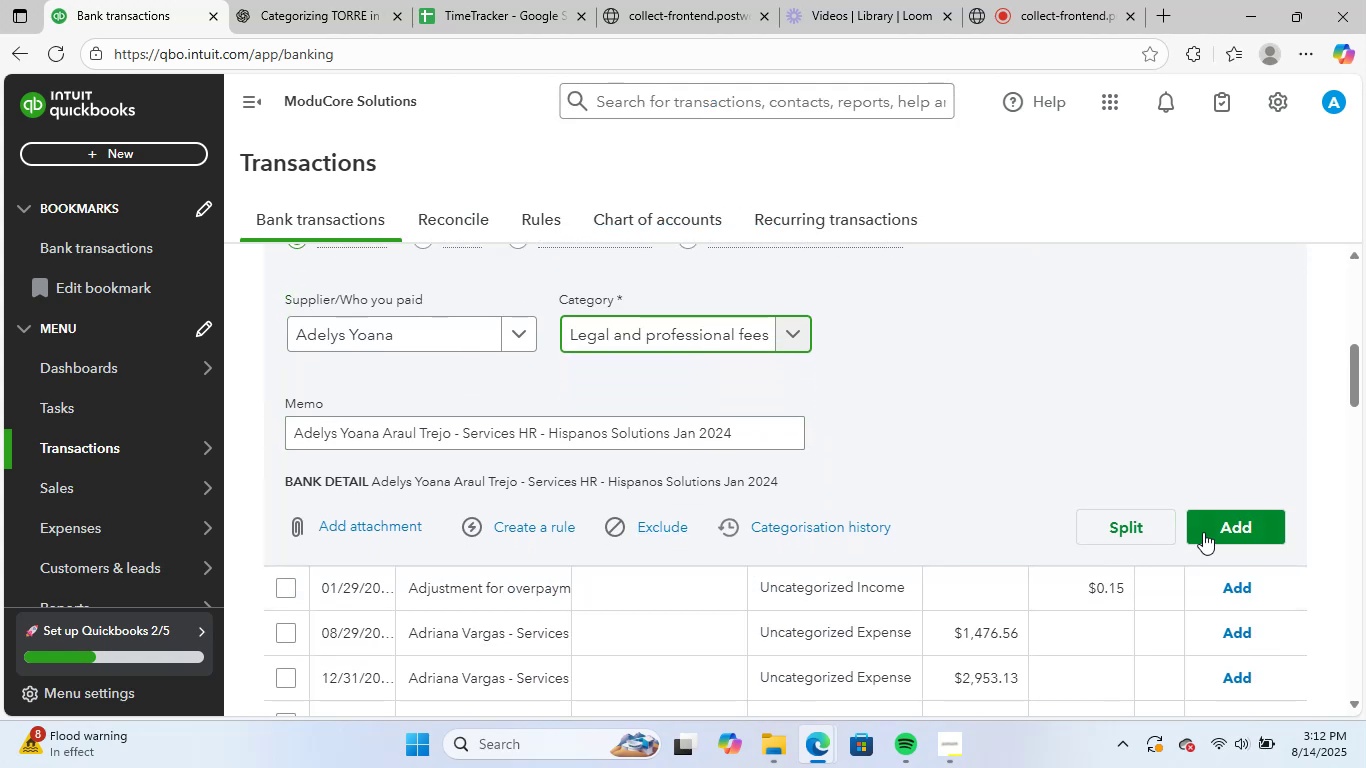 
left_click([1233, 526])
 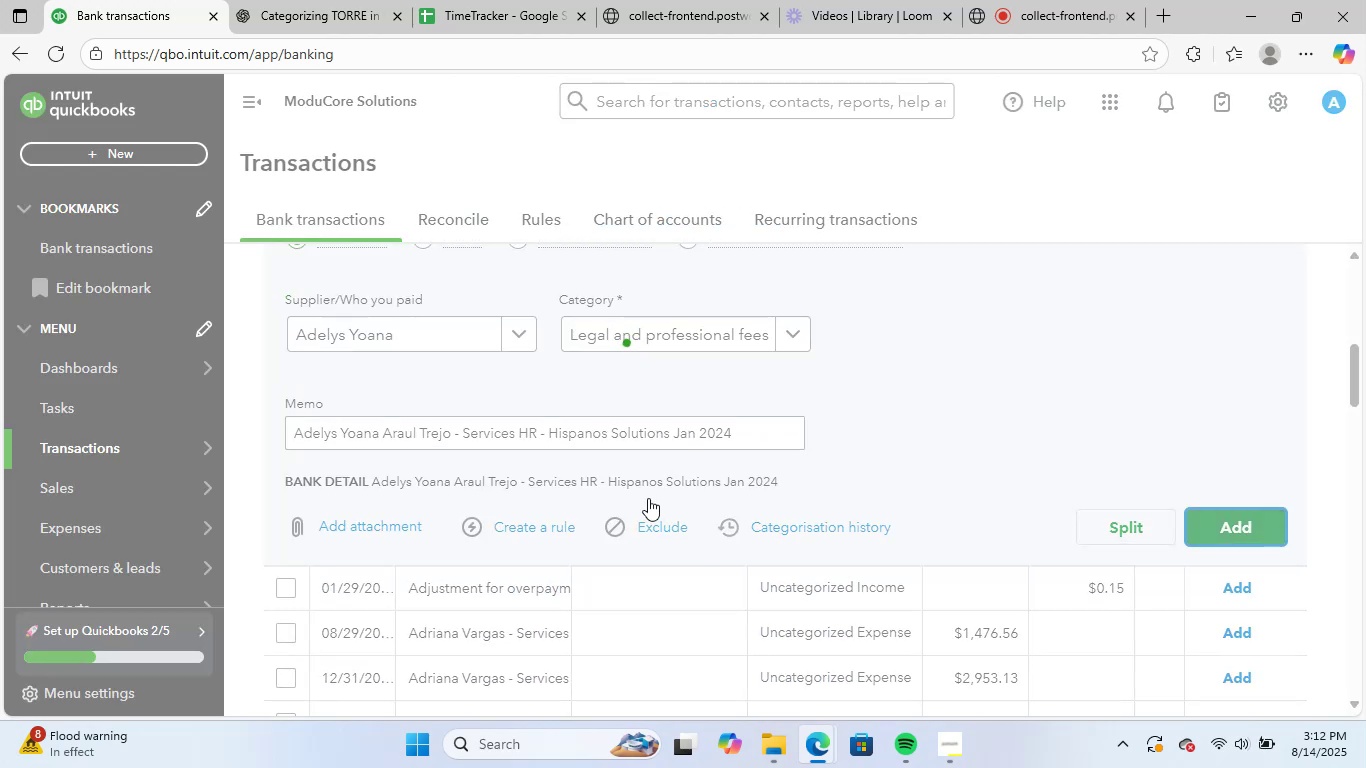 
scroll: coordinate [537, 477], scroll_direction: up, amount: 3.0
 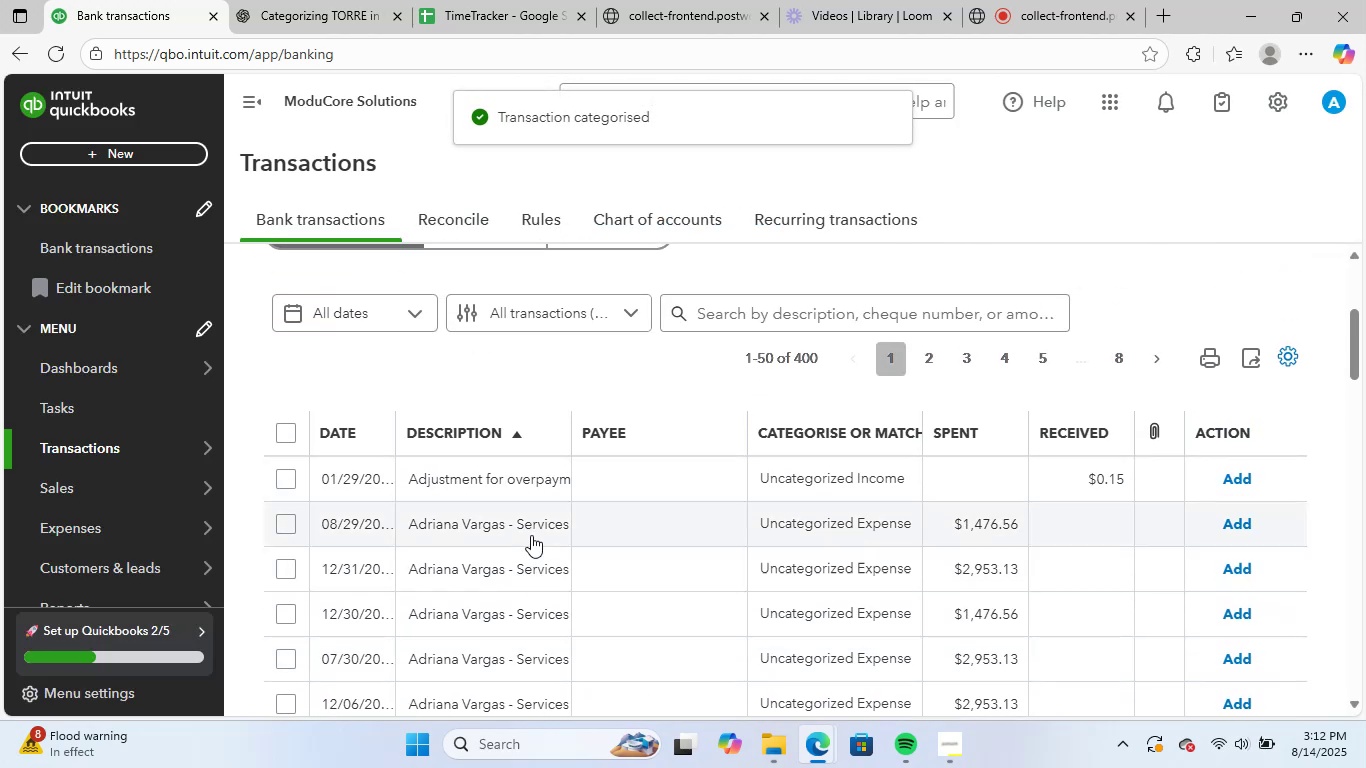 
left_click([539, 482])
 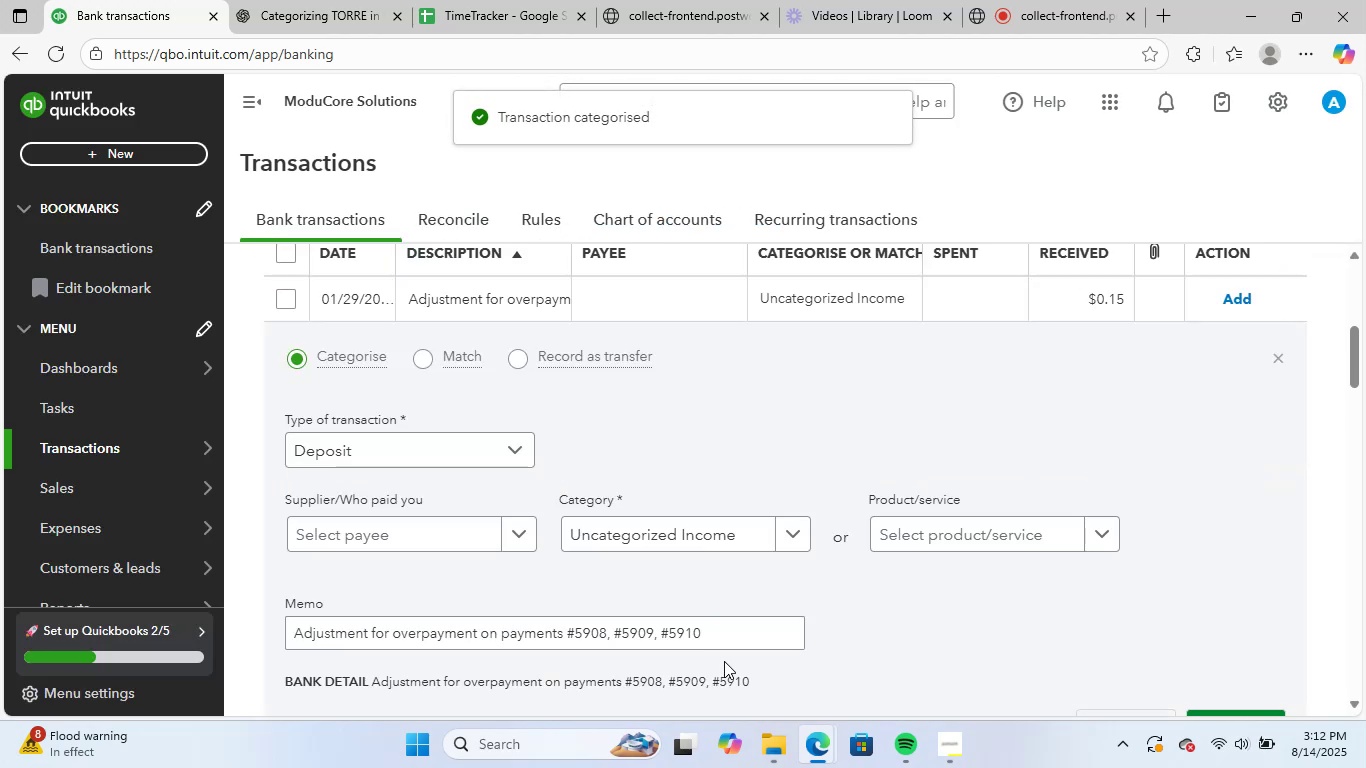 
left_click_drag(start_coordinate=[748, 633], to_coordinate=[172, 624])
 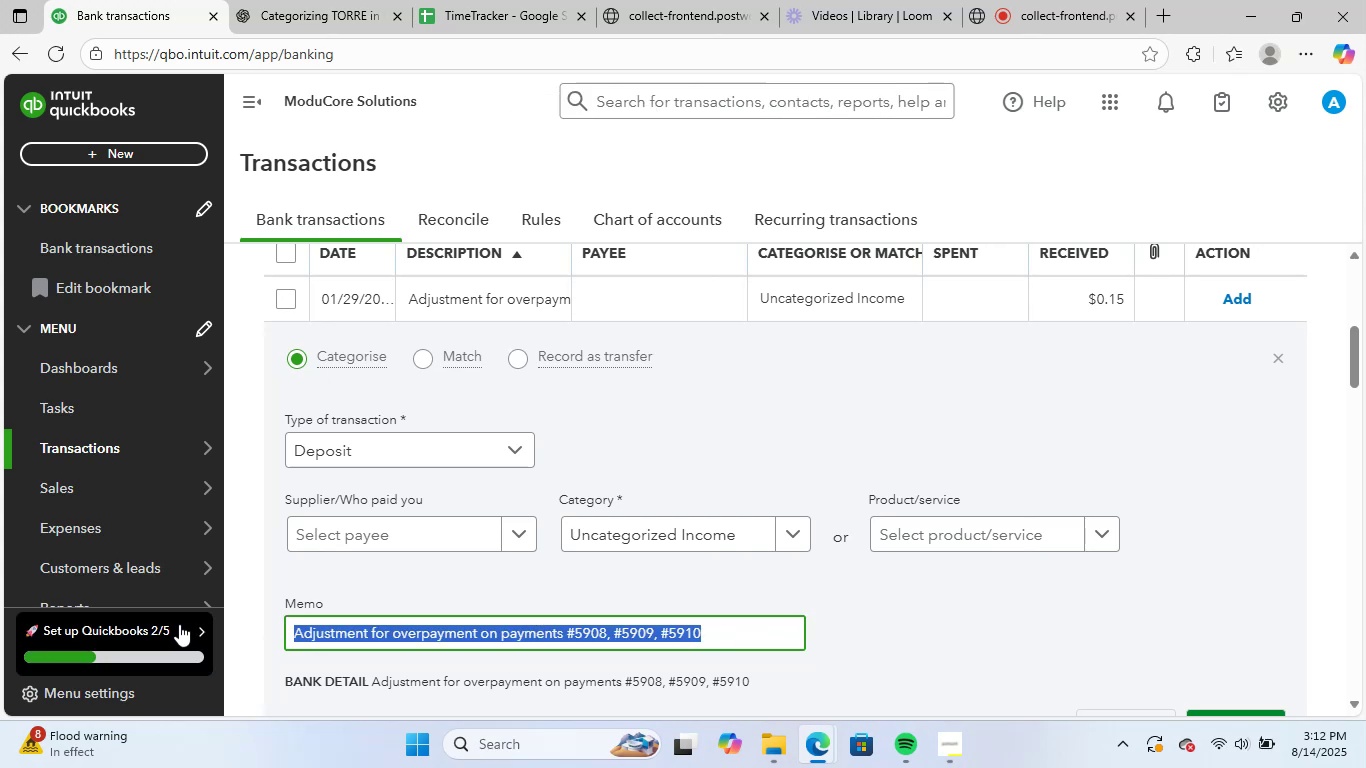 
key(Control+C)
 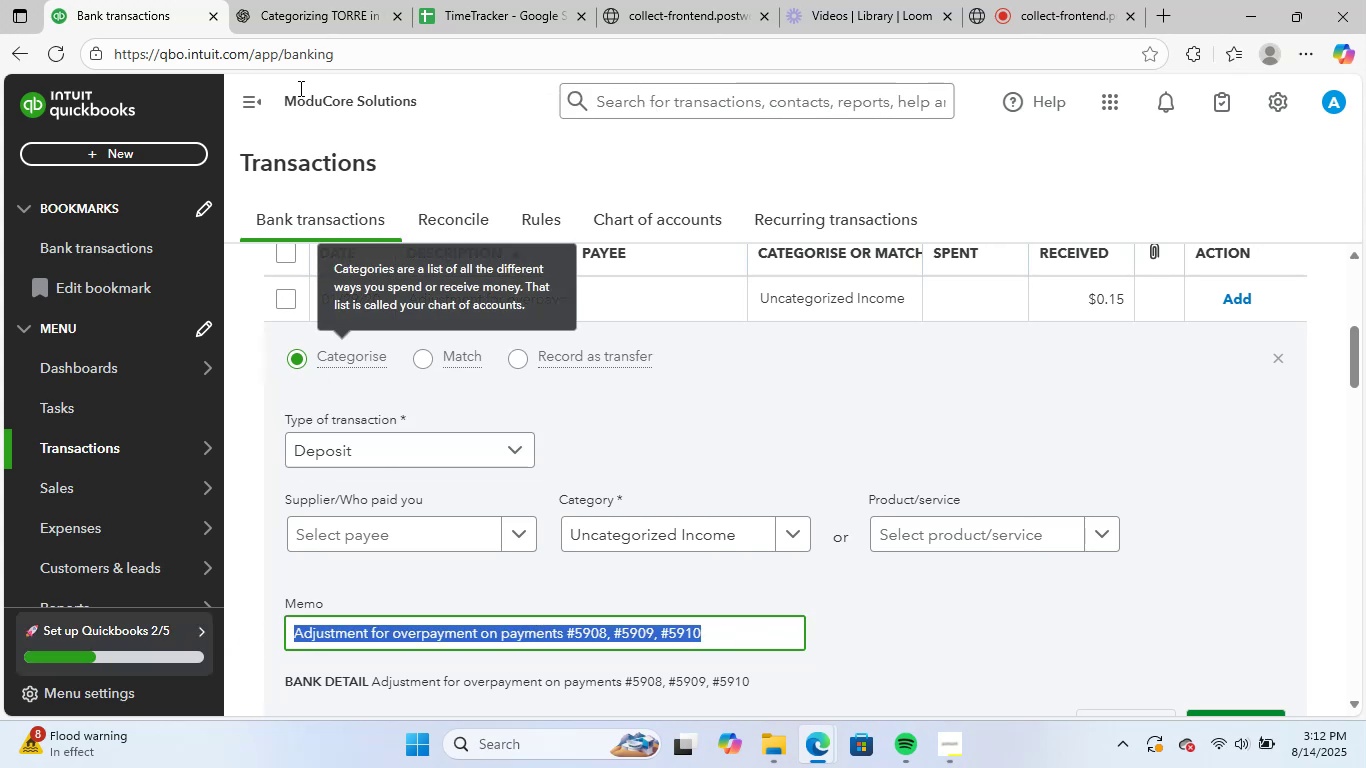 
left_click([304, 0])
 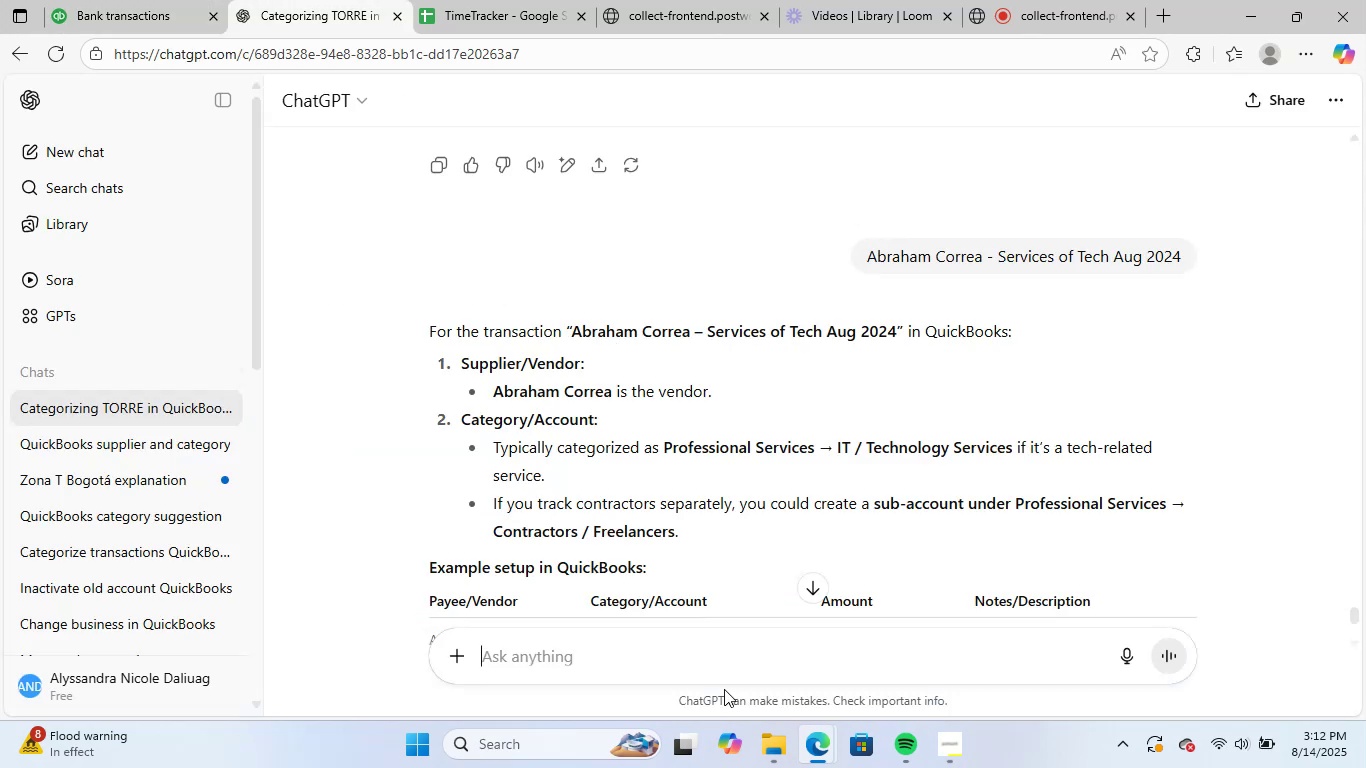 
left_click([724, 689])
 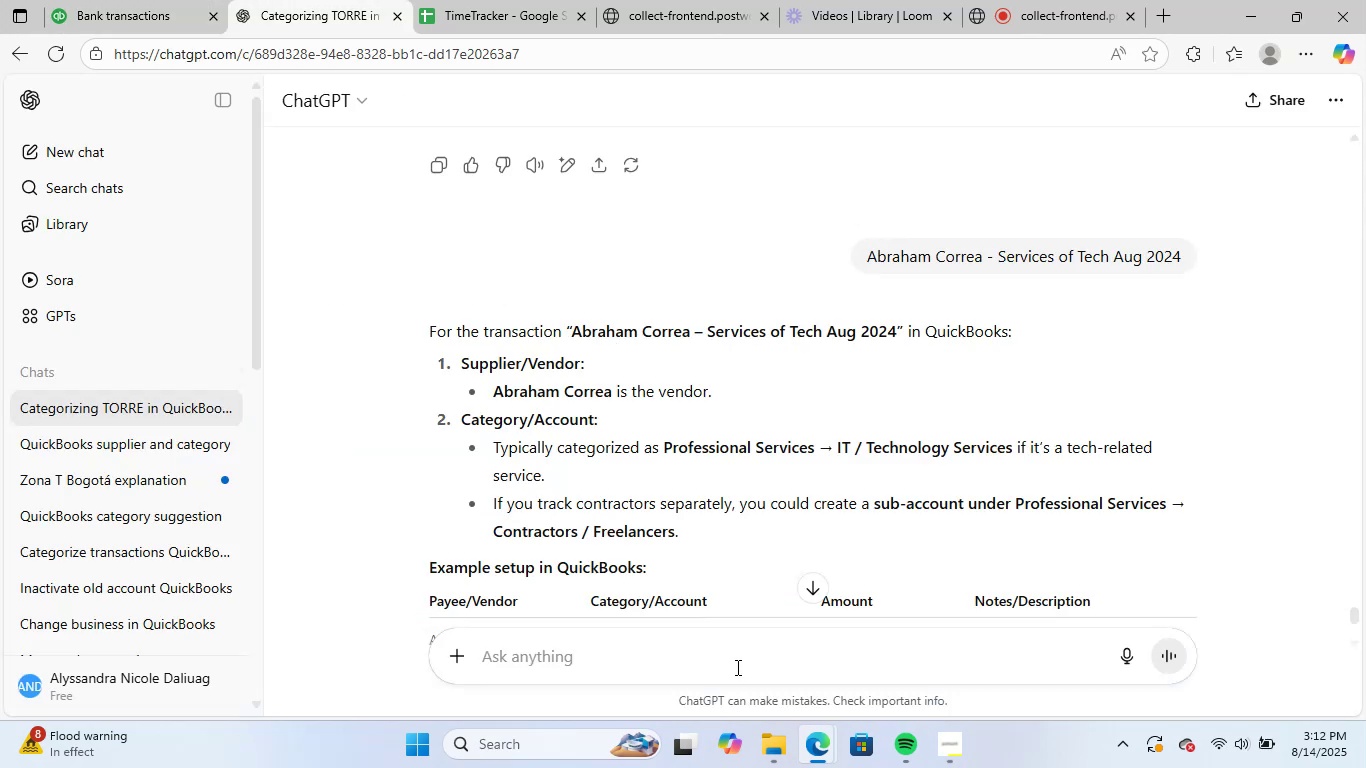 
left_click([736, 667])
 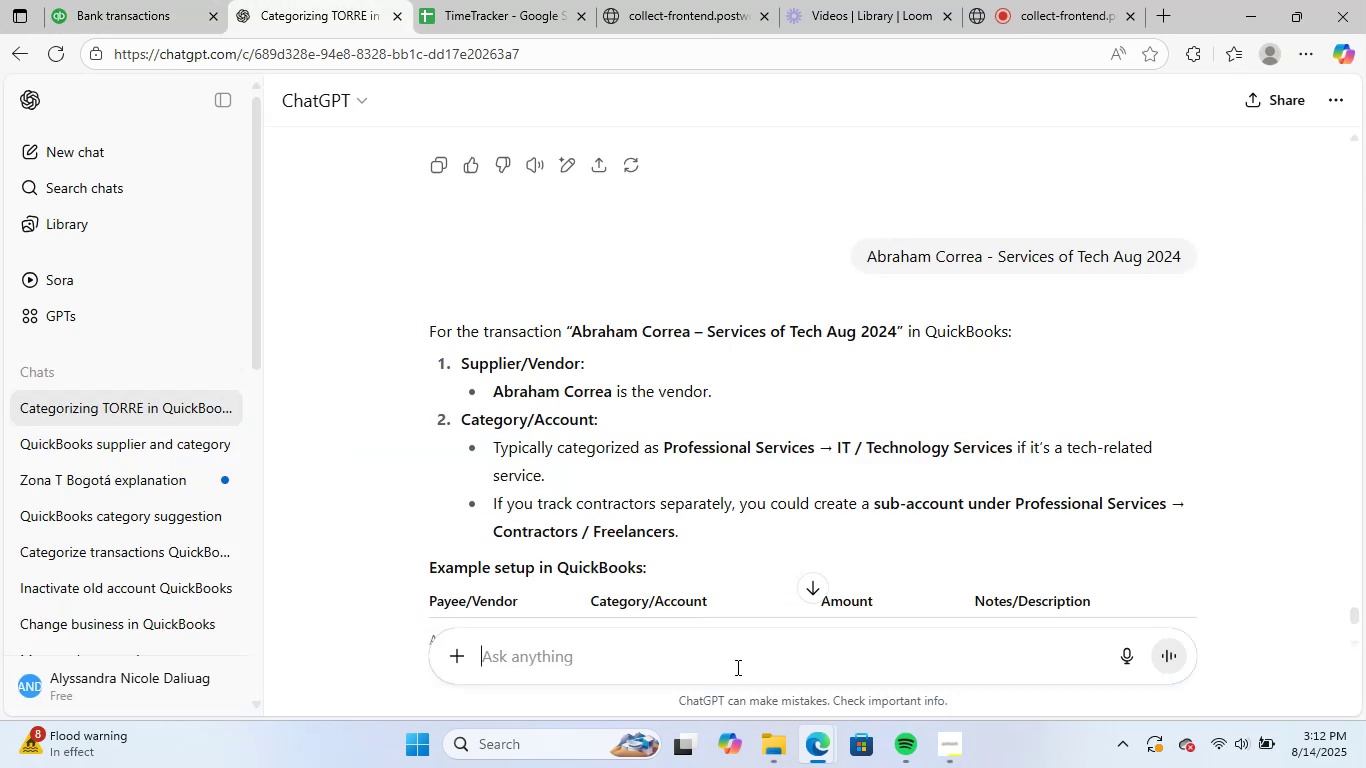 
key(Control+V)
 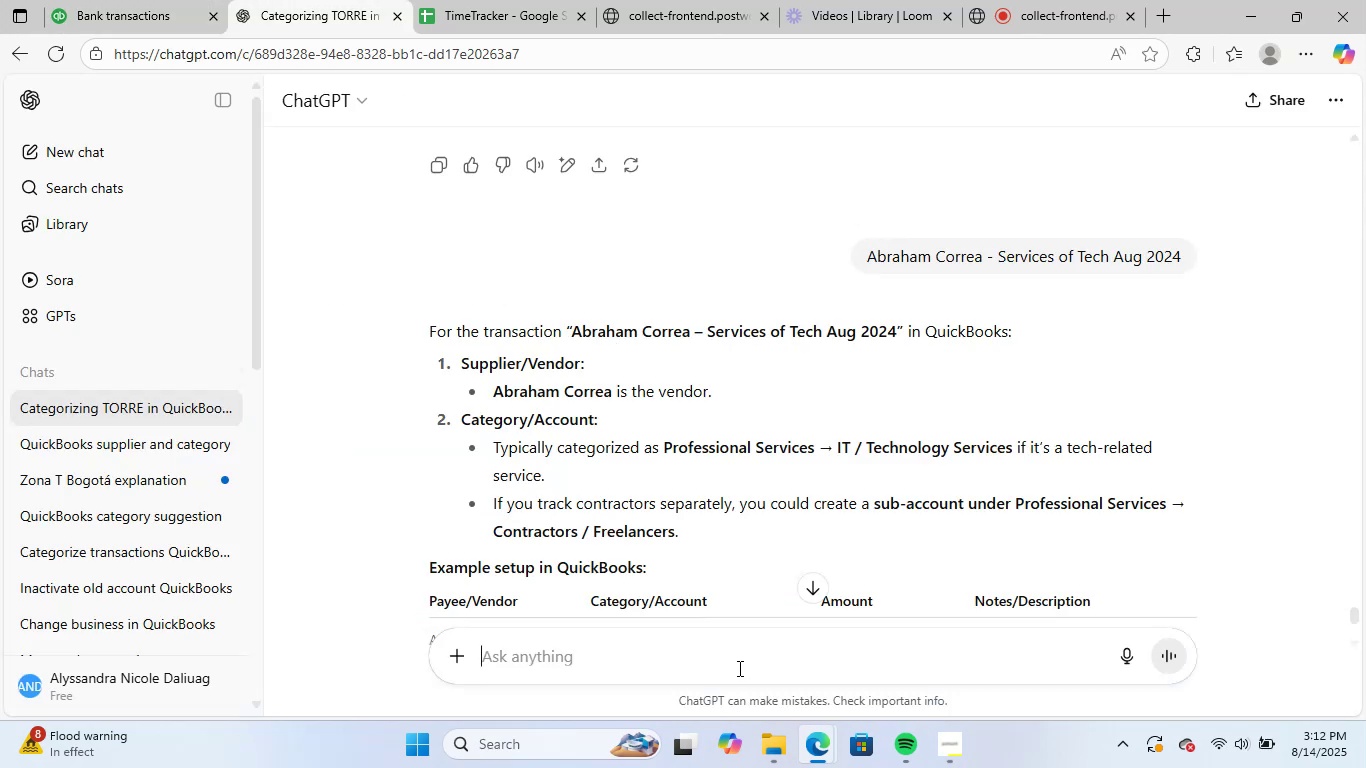 
key(NumpadEnter)
 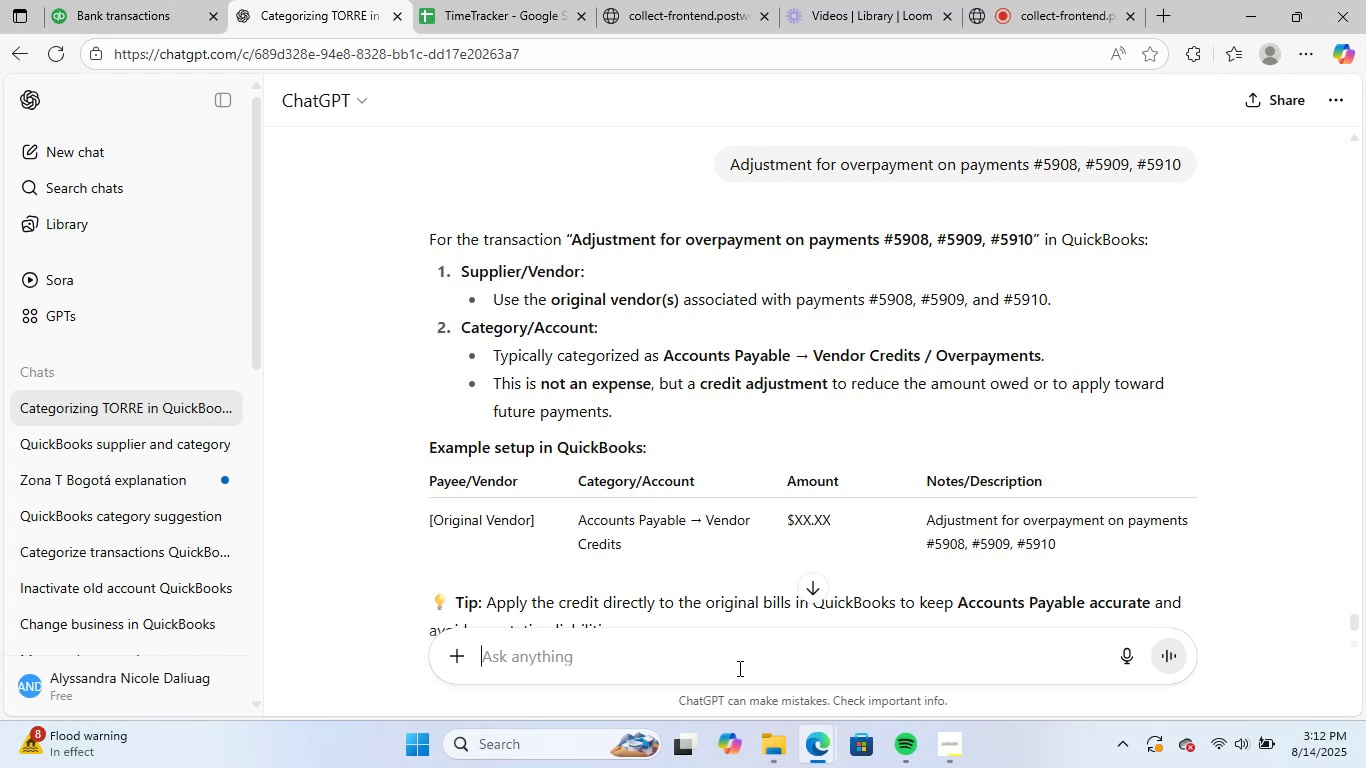 
wait(19.89)
 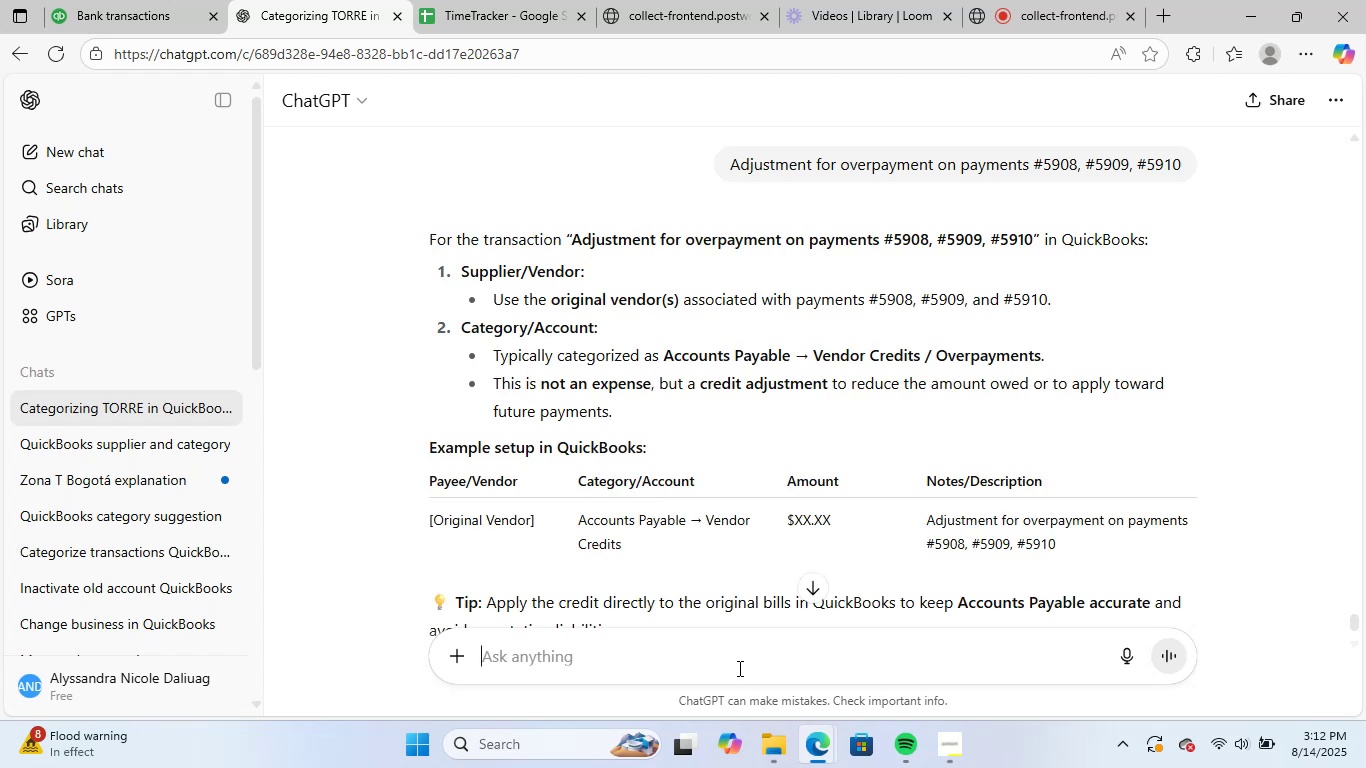 
left_click([168, 1])
 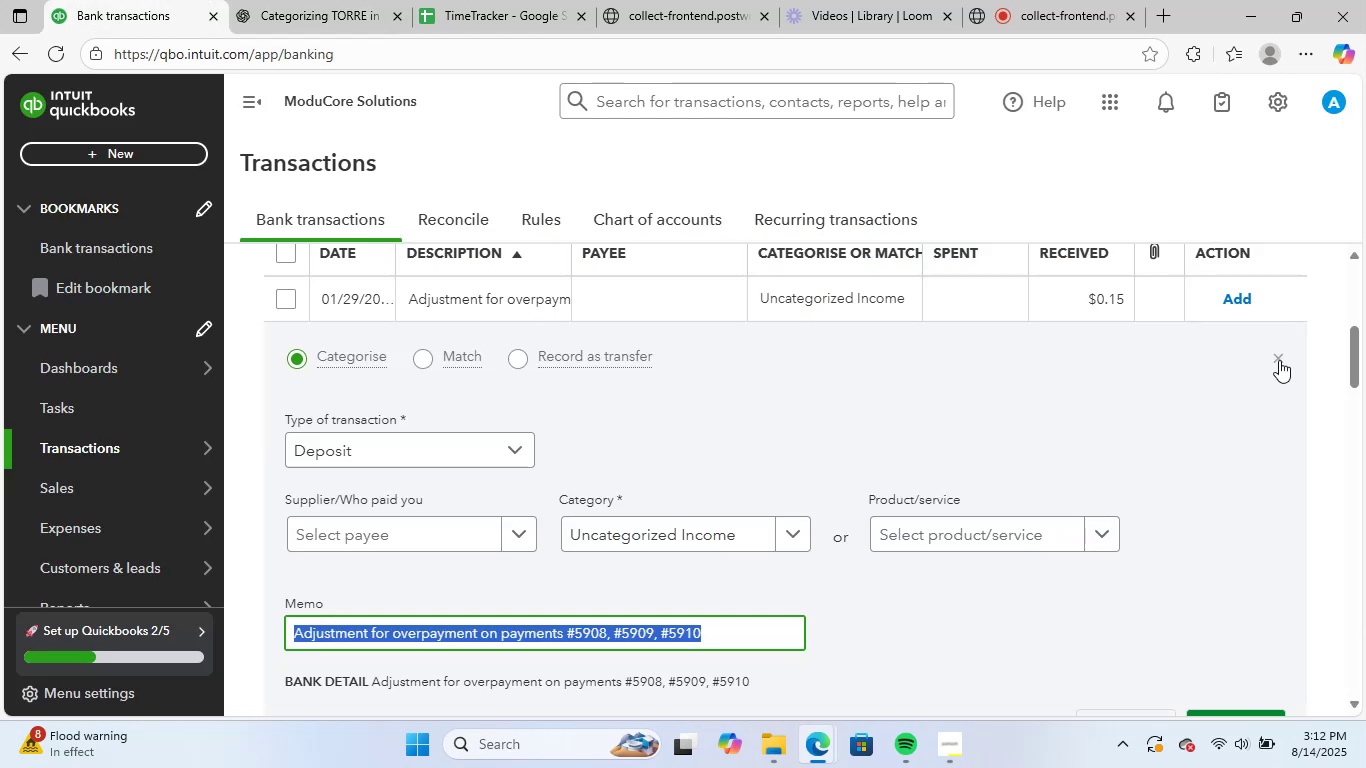 
left_click([1285, 354])
 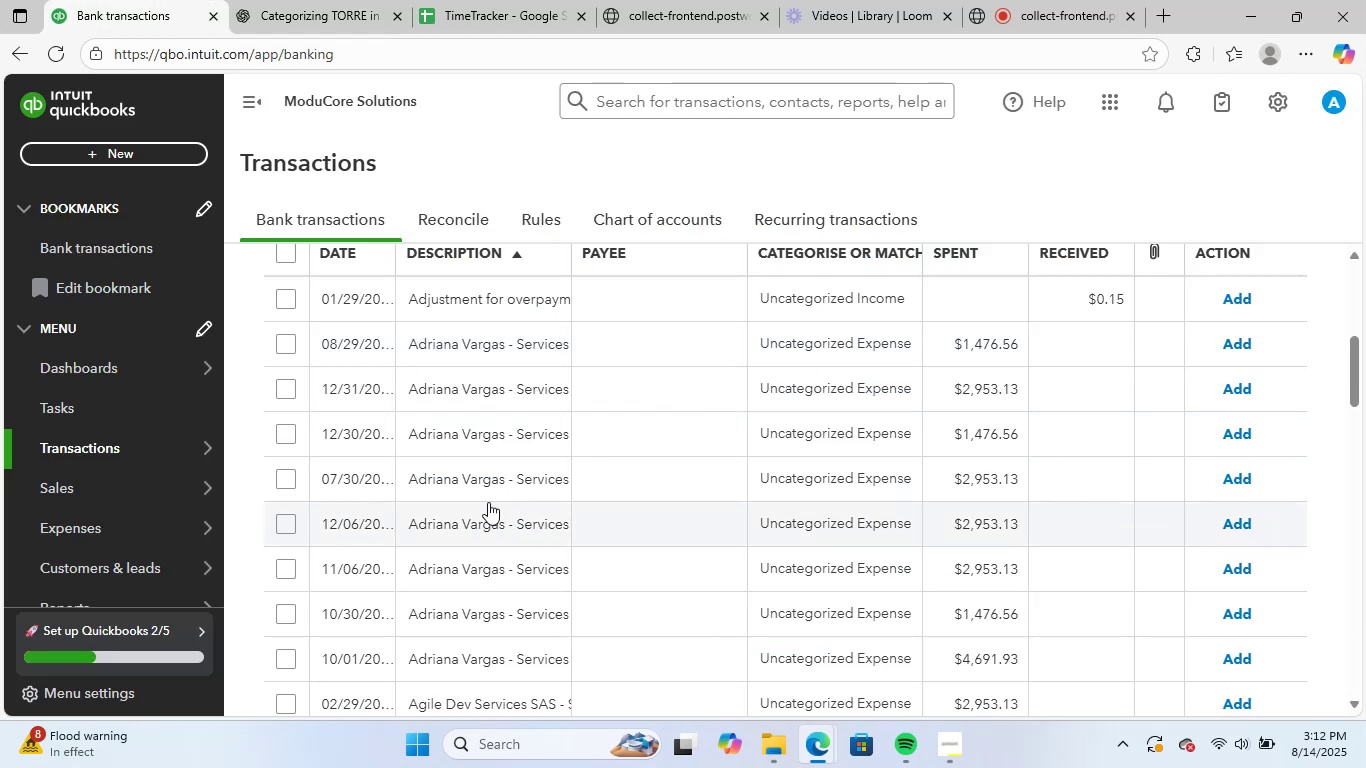 
left_click([494, 460])
 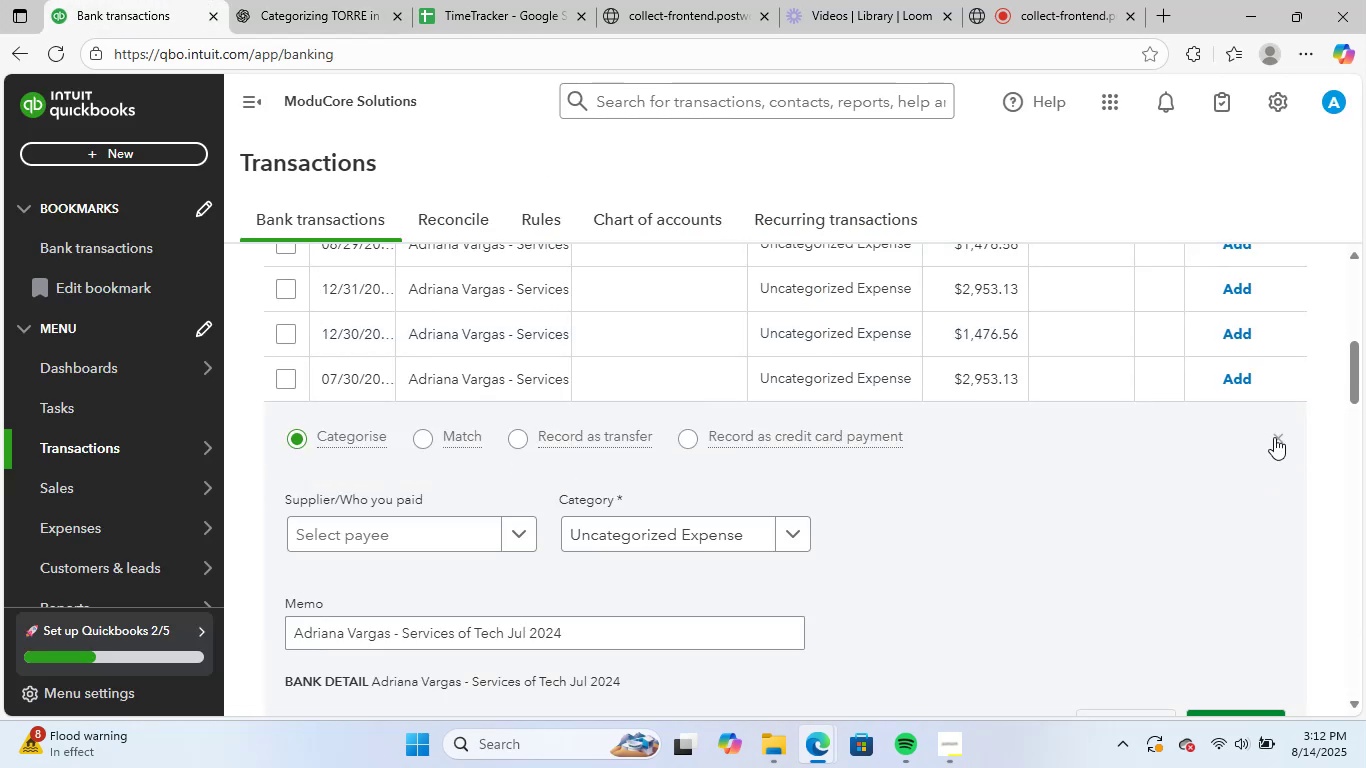 
scroll: coordinate [360, 389], scroll_direction: up, amount: 1.0
 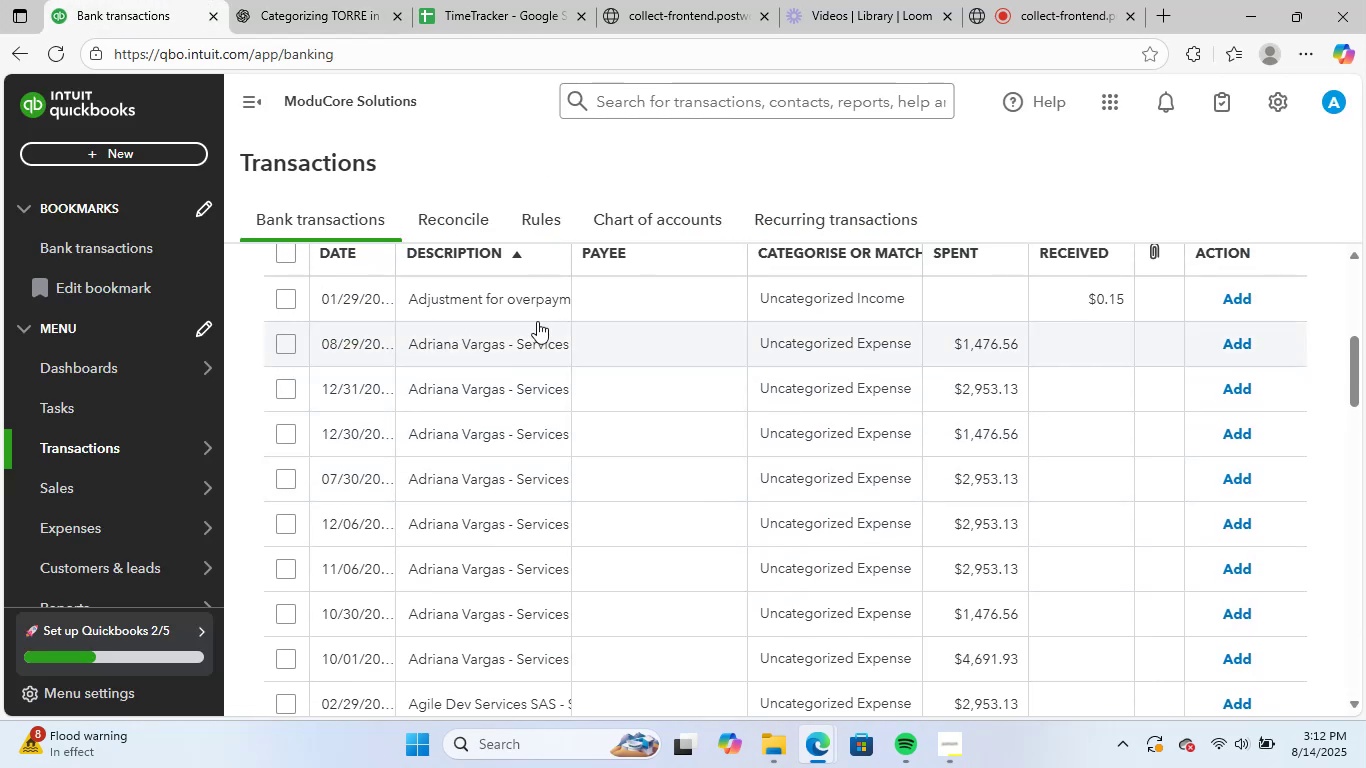 
left_click([556, 303])
 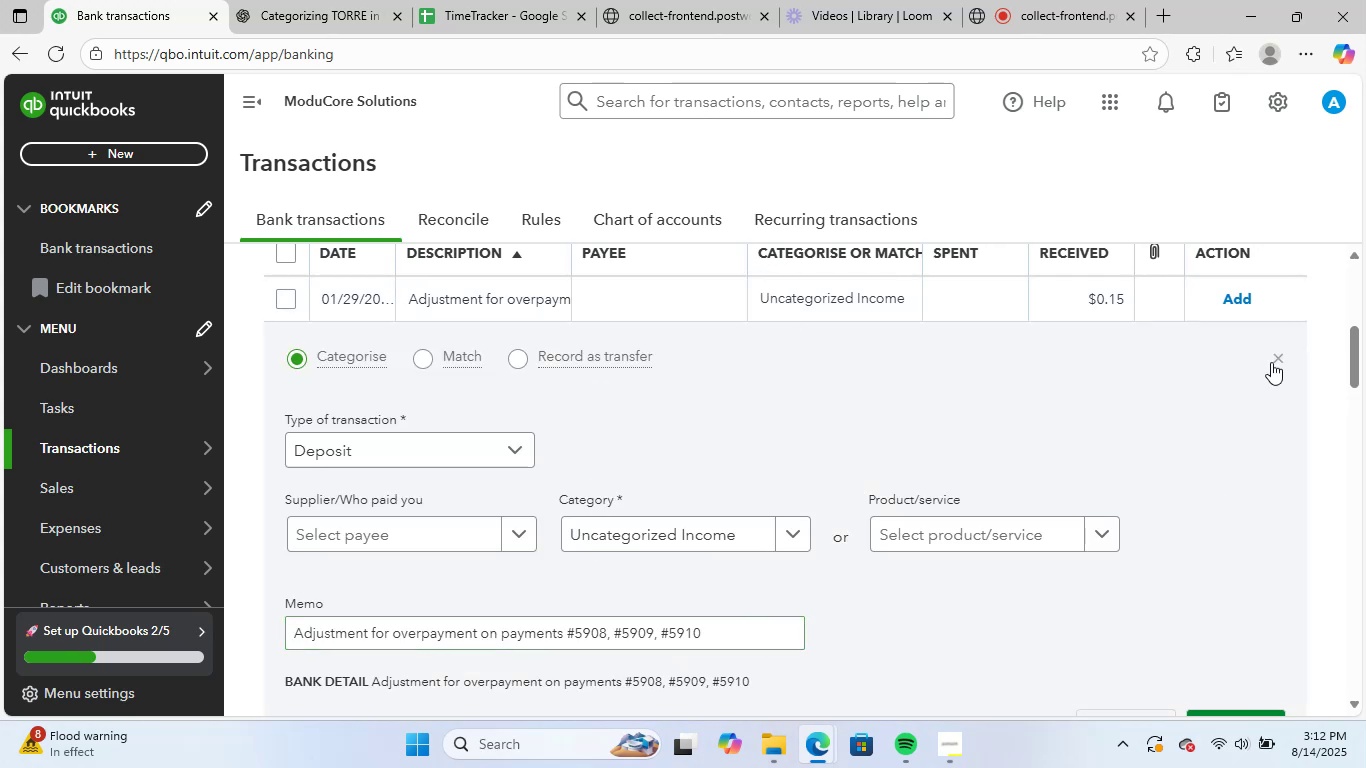 
left_click([1272, 358])
 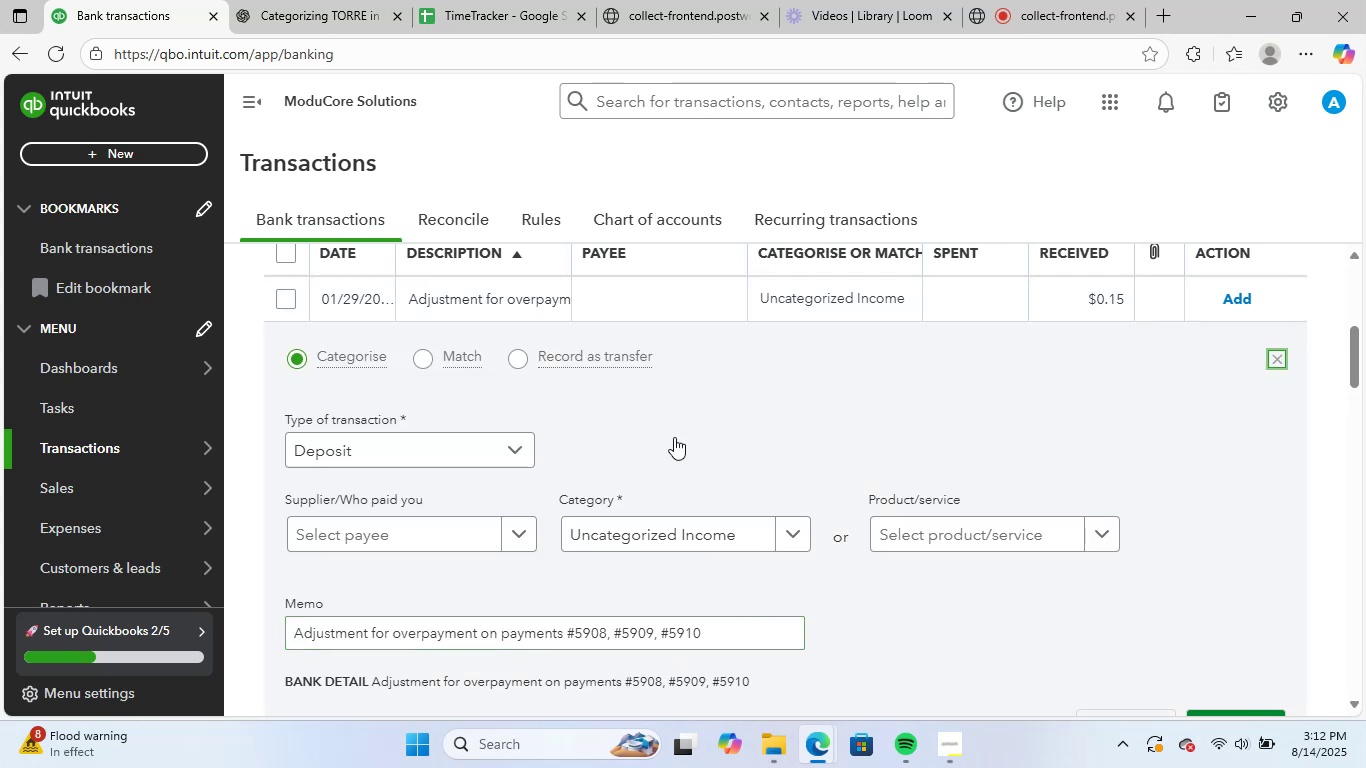 
scroll: coordinate [560, 504], scroll_direction: up, amount: 2.0
 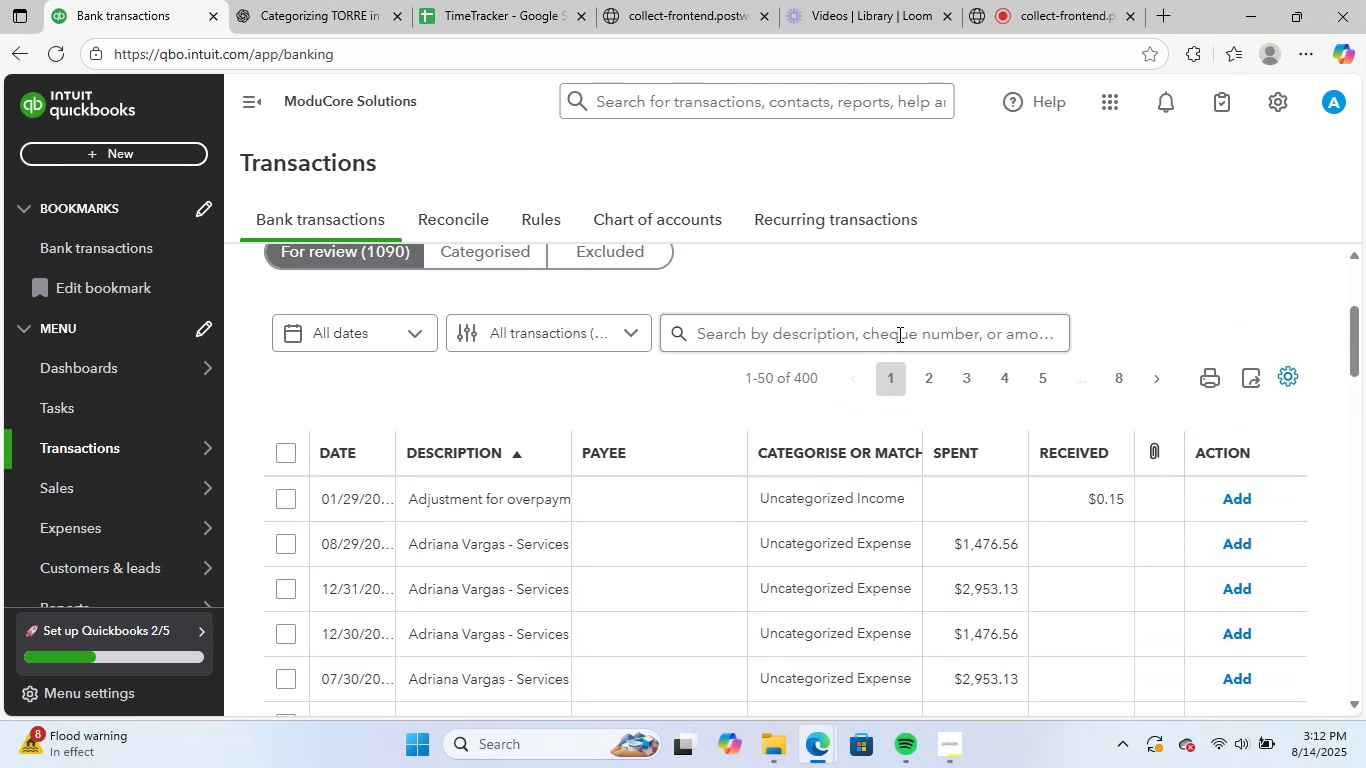 
left_click([898, 330])
 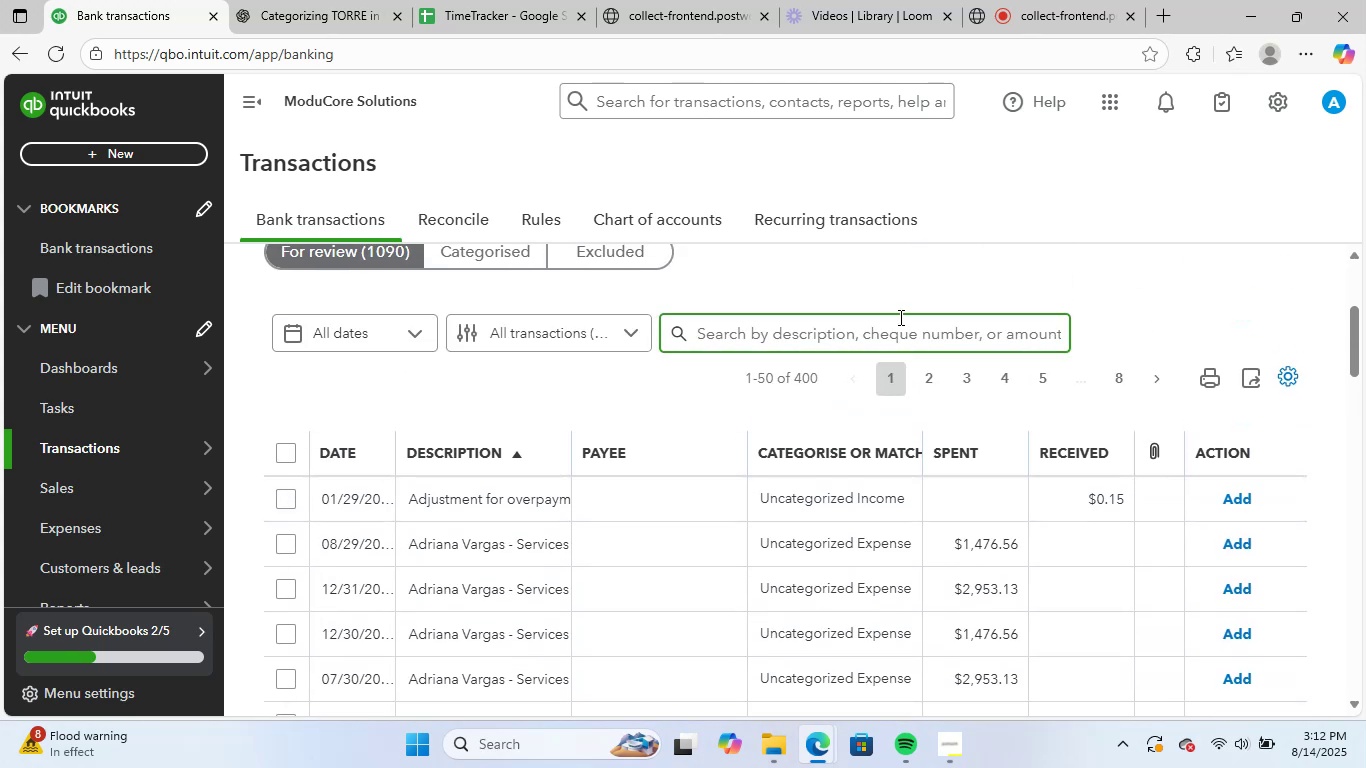 
key(Numpad5)
 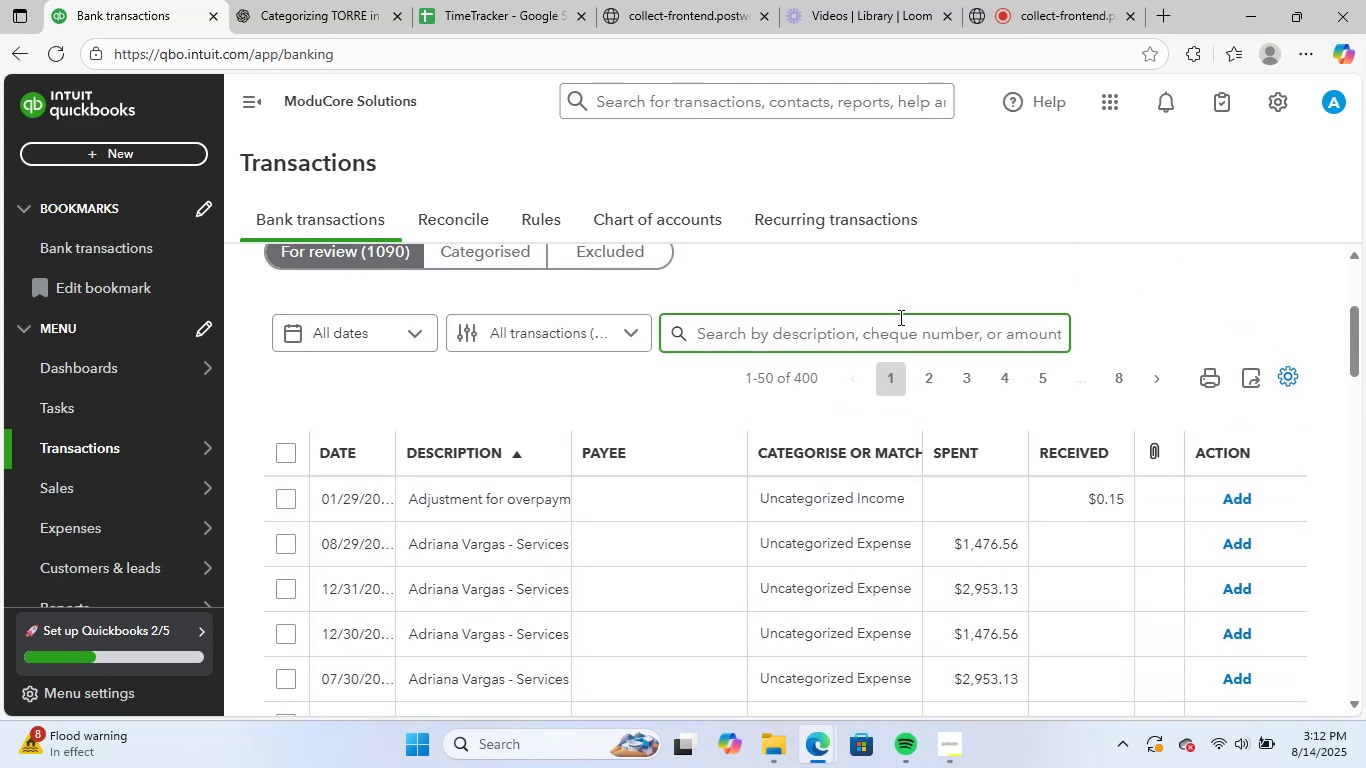 
key(Numpad9)
 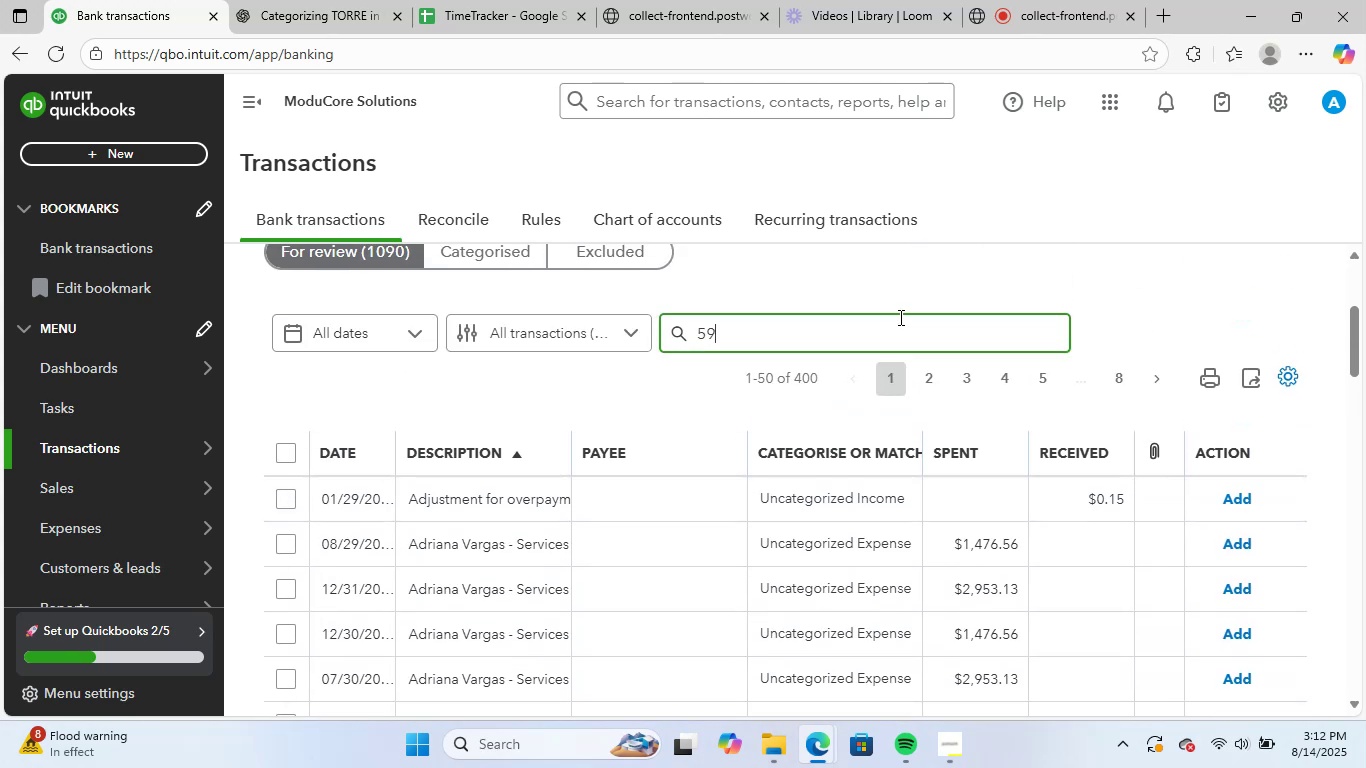 
key(Numpad0)
 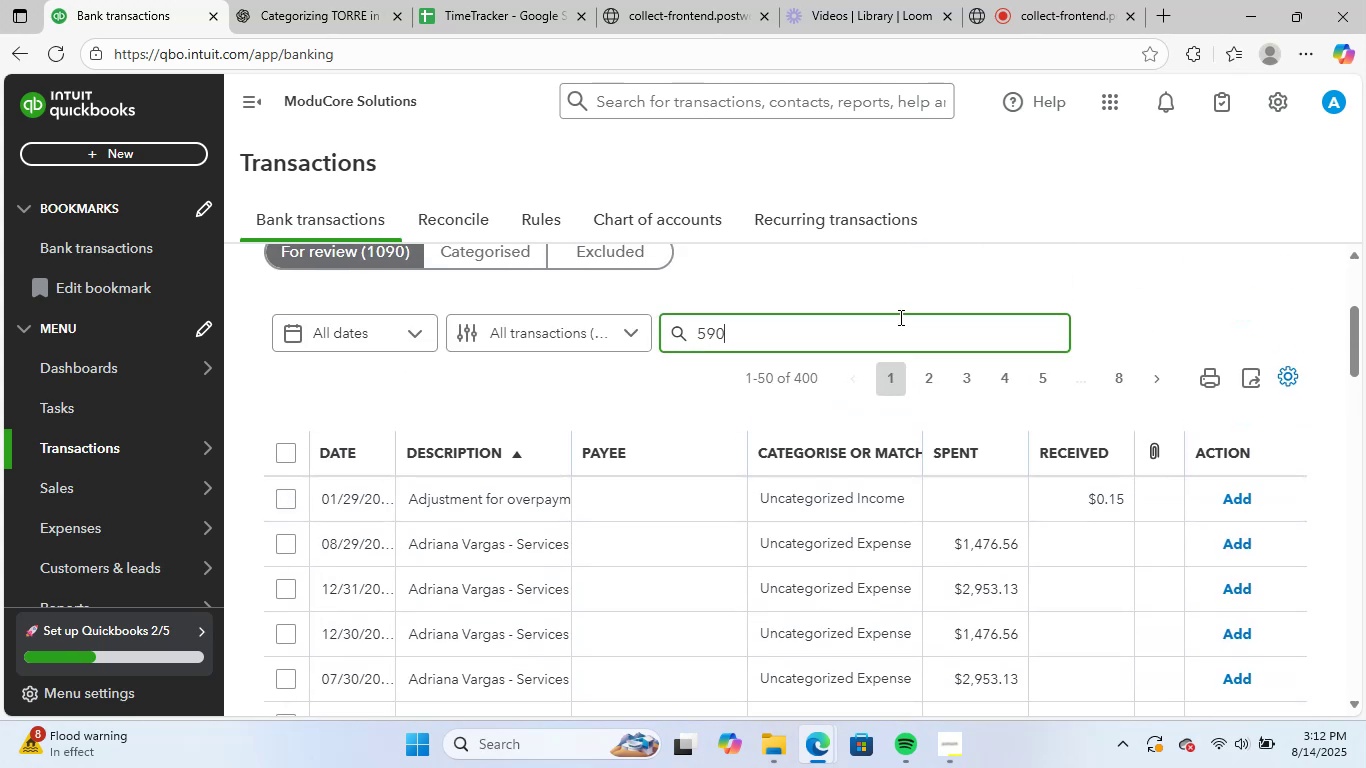 
key(Numpad8)
 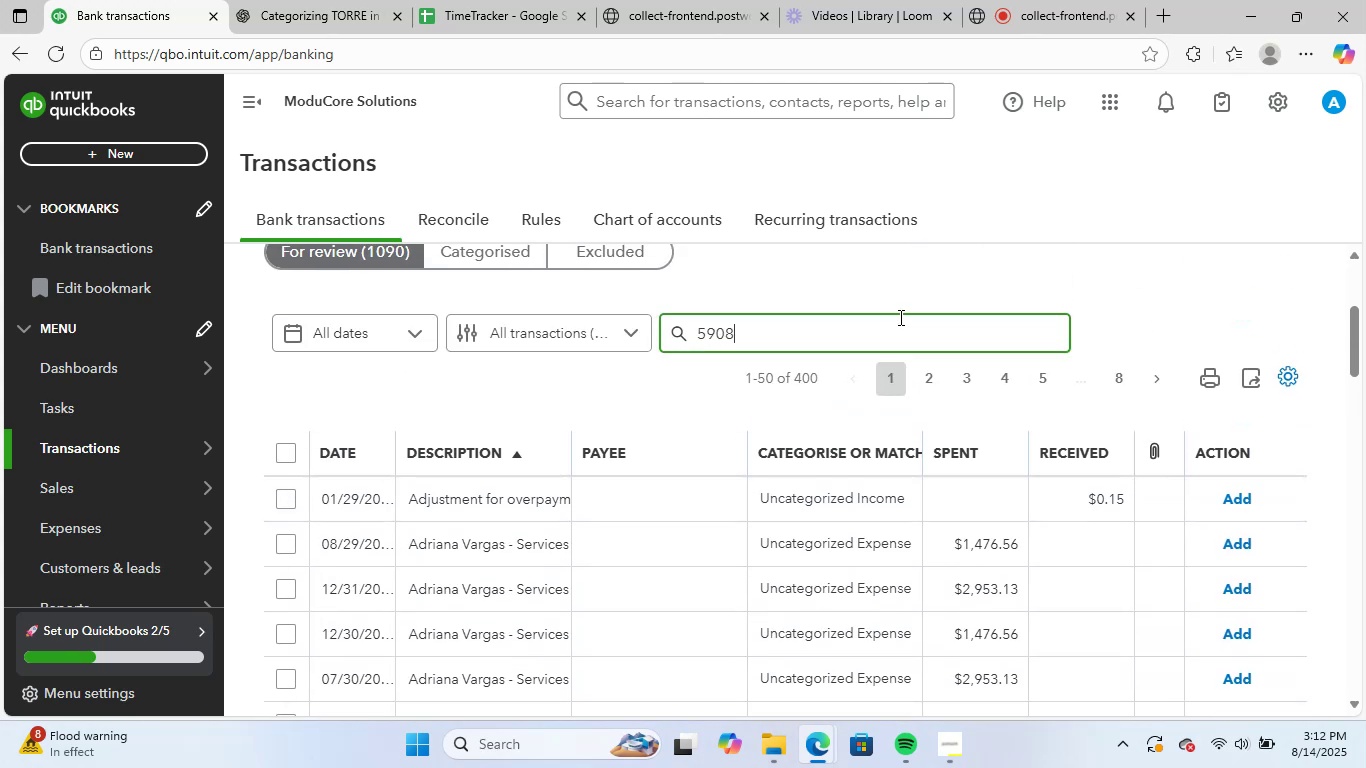 
key(NumpadEnter)
 